 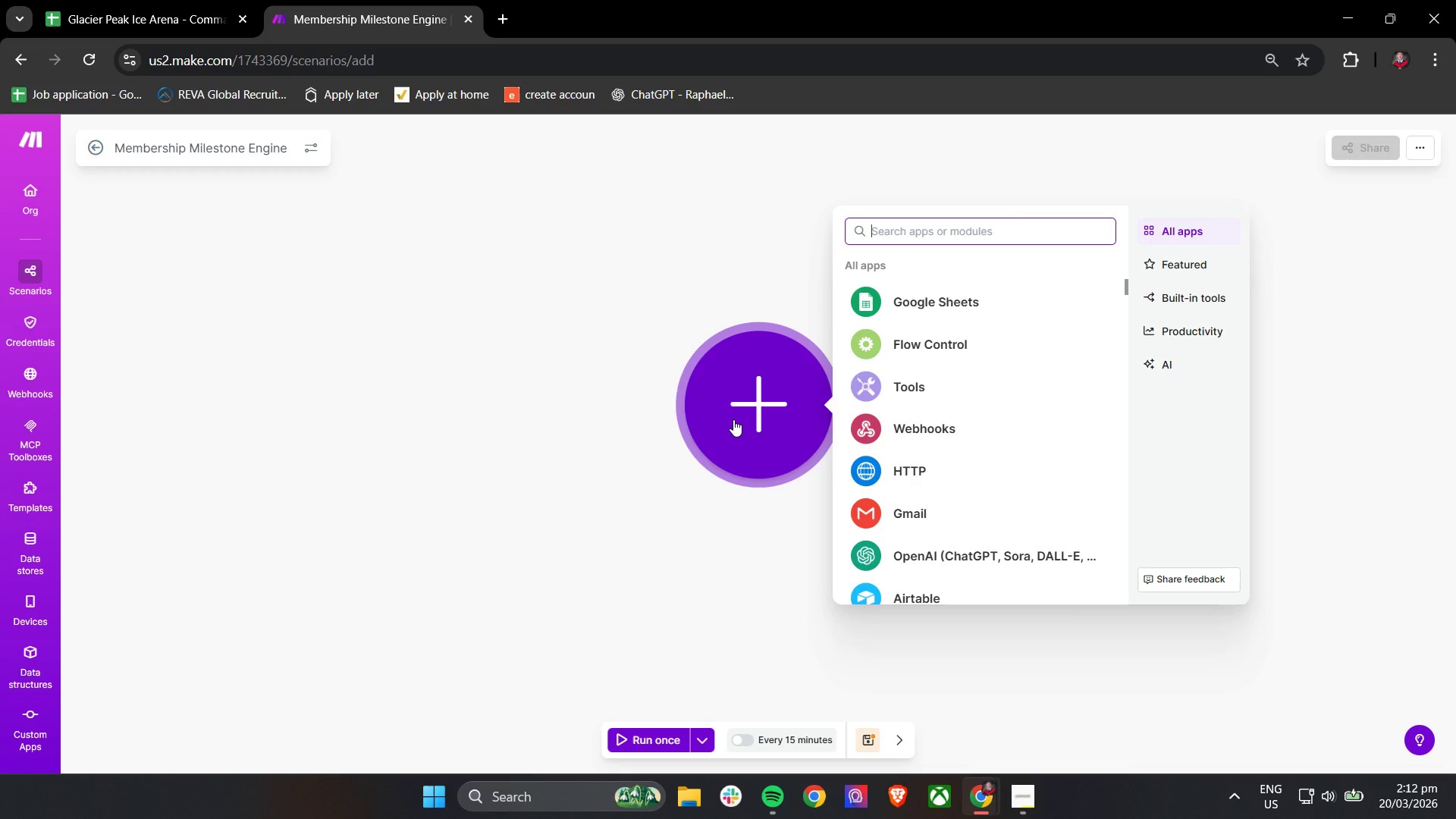 
left_click([963, 306])
 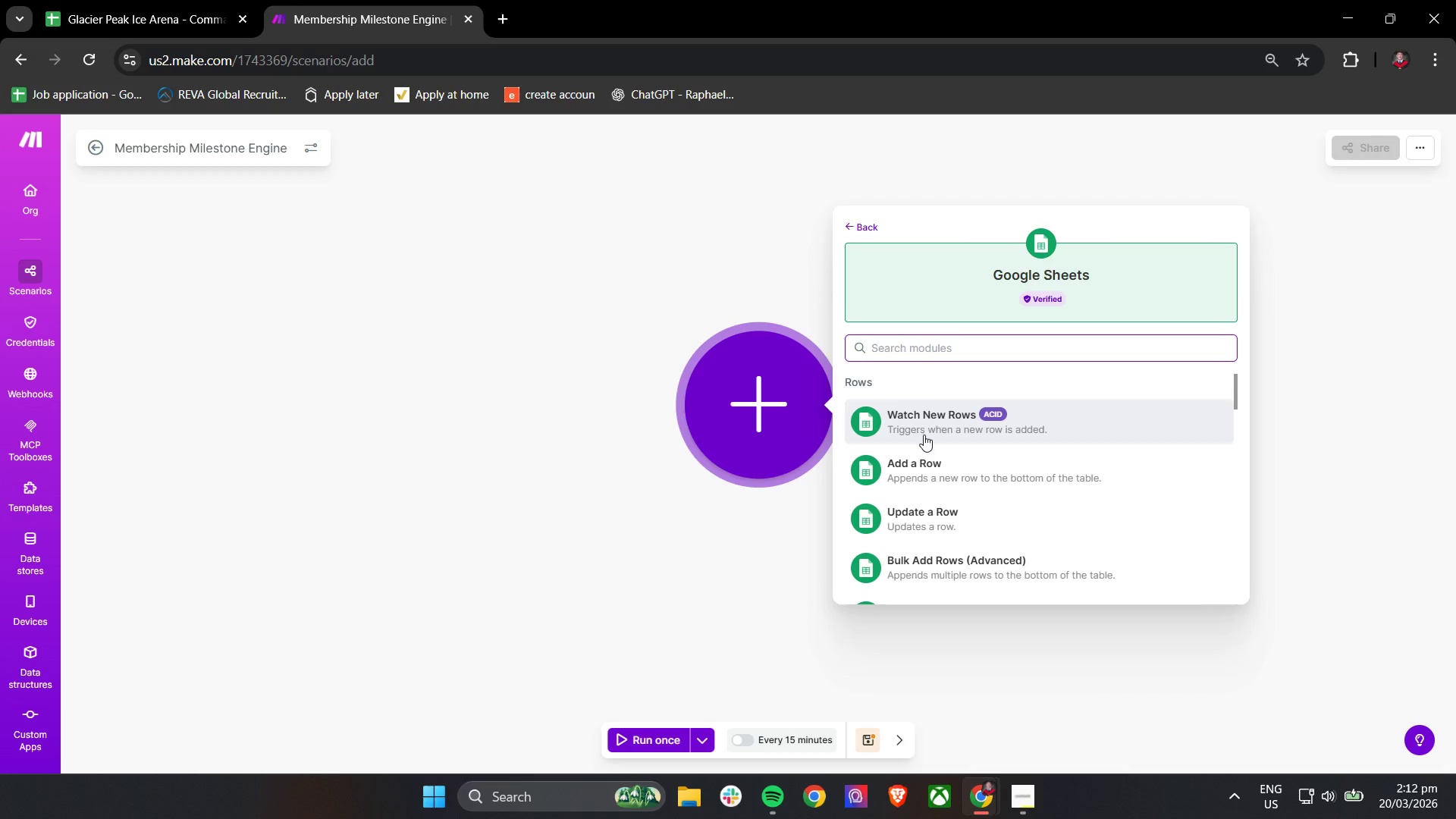 
wait(5.41)
 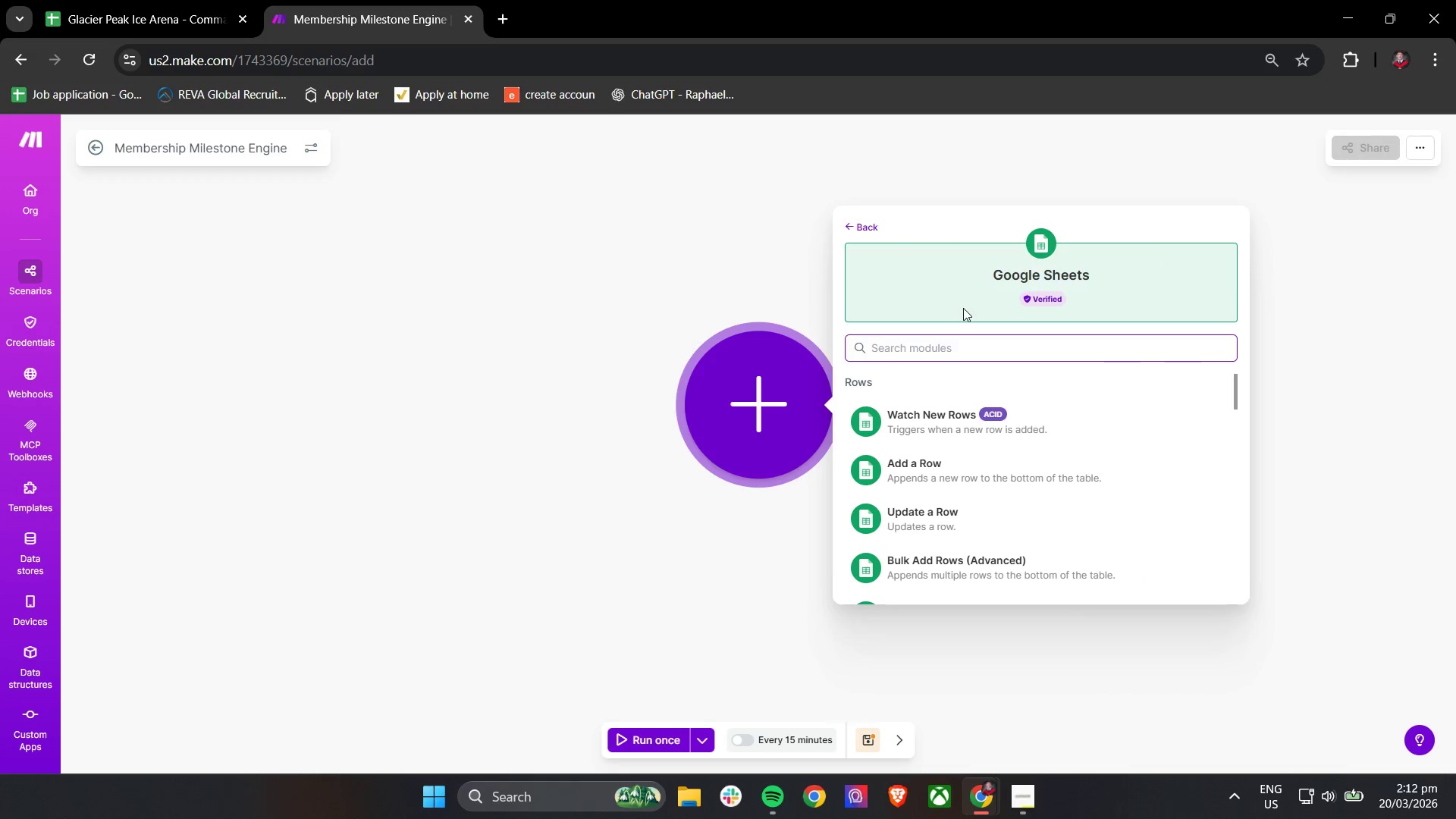 
left_click([976, 429])
 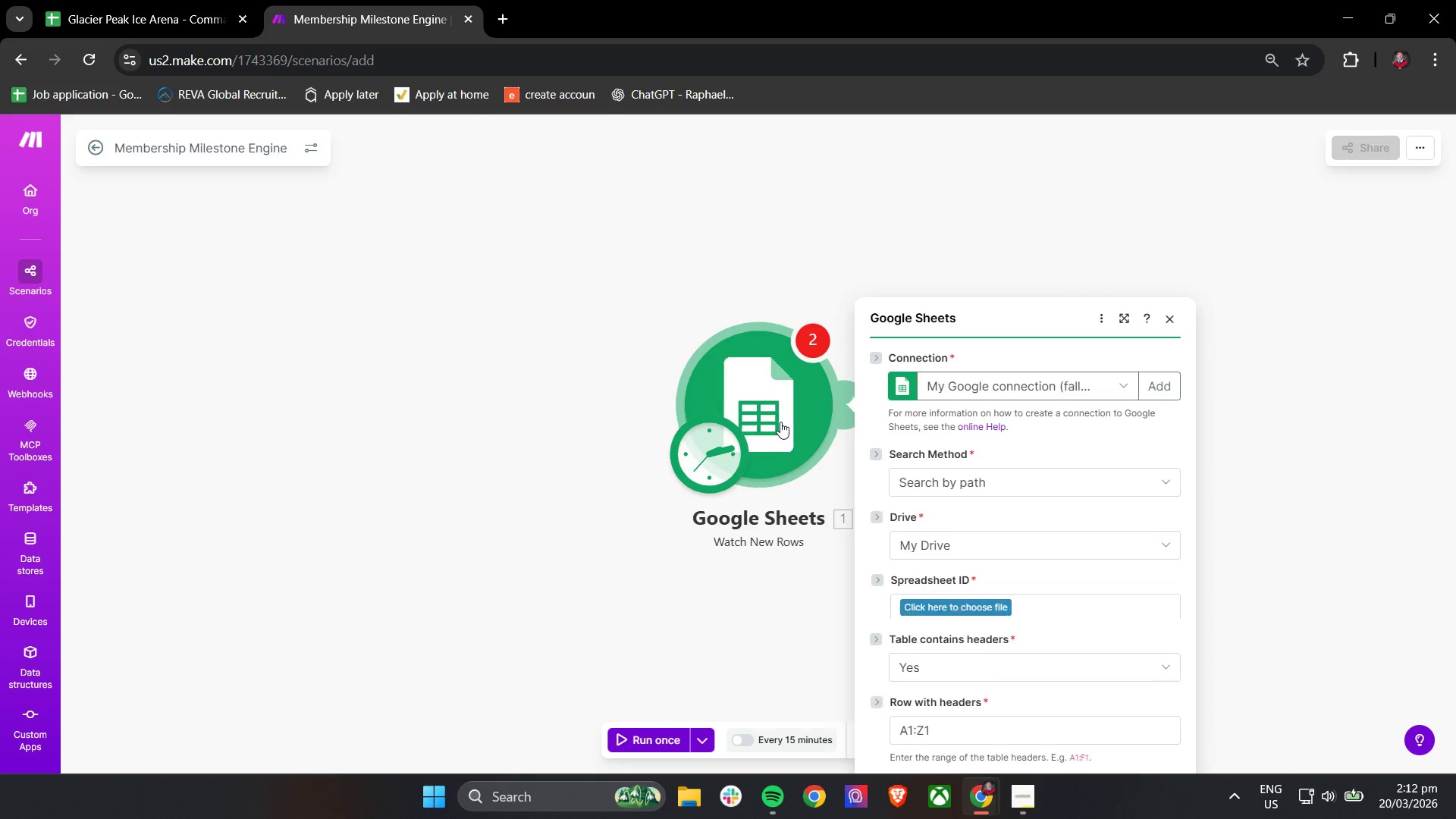 
right_click([780, 422])
 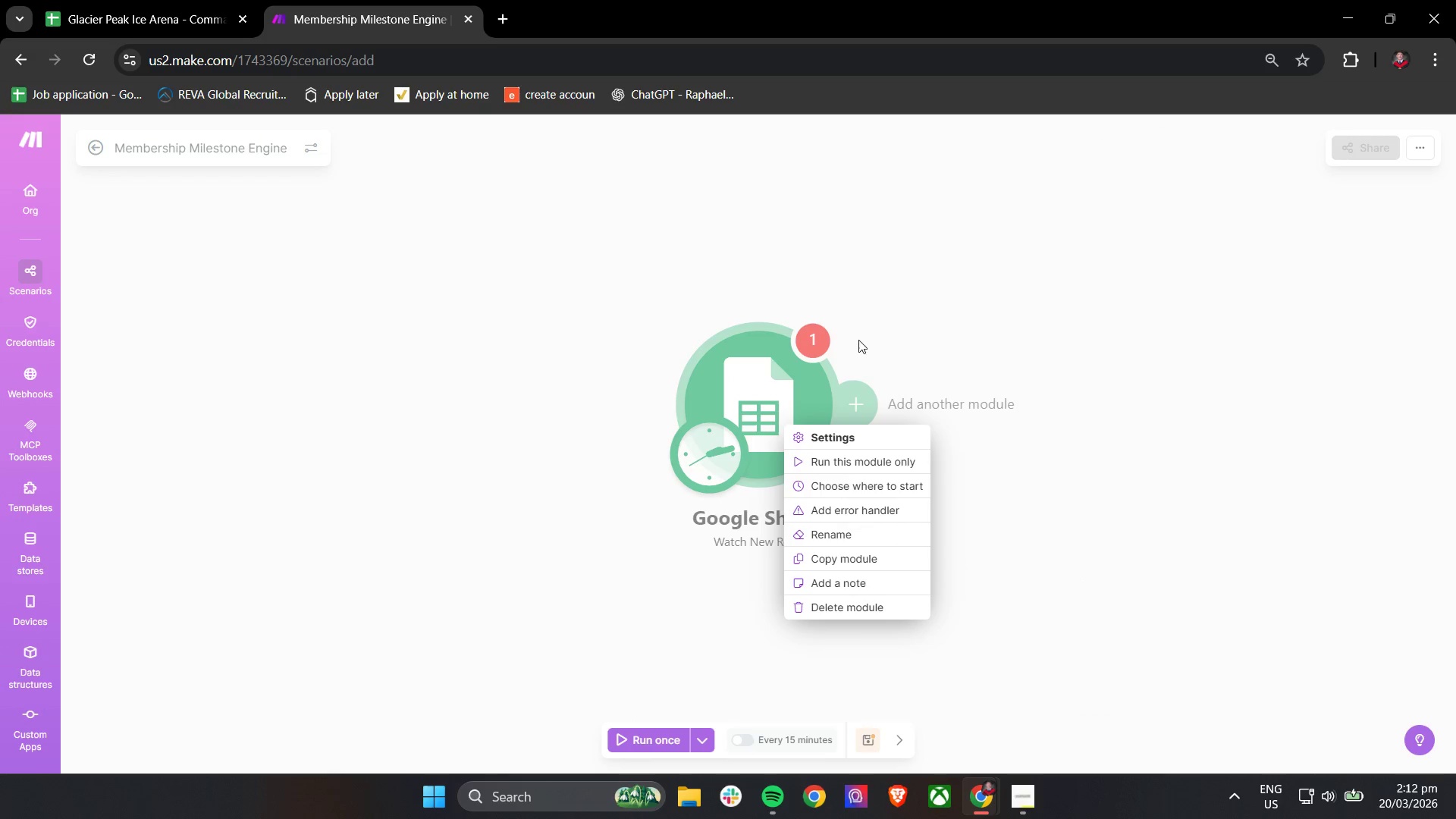 
left_click([835, 531])
 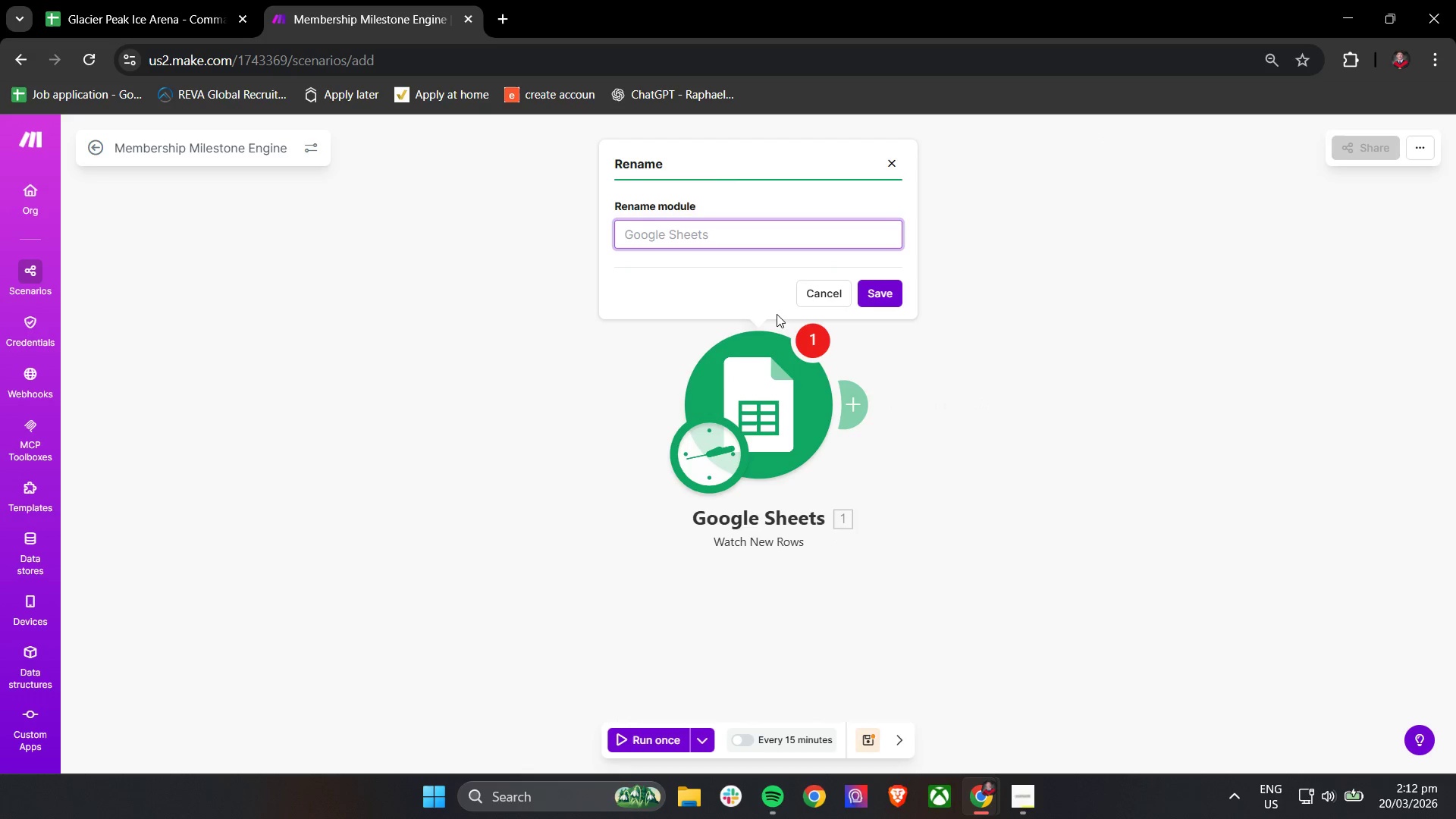 
type(Trii)
key(Backspace)
type(gger - Lesson Attendance Upad)
key(Backspace)
key(Backspace)
type(date)
 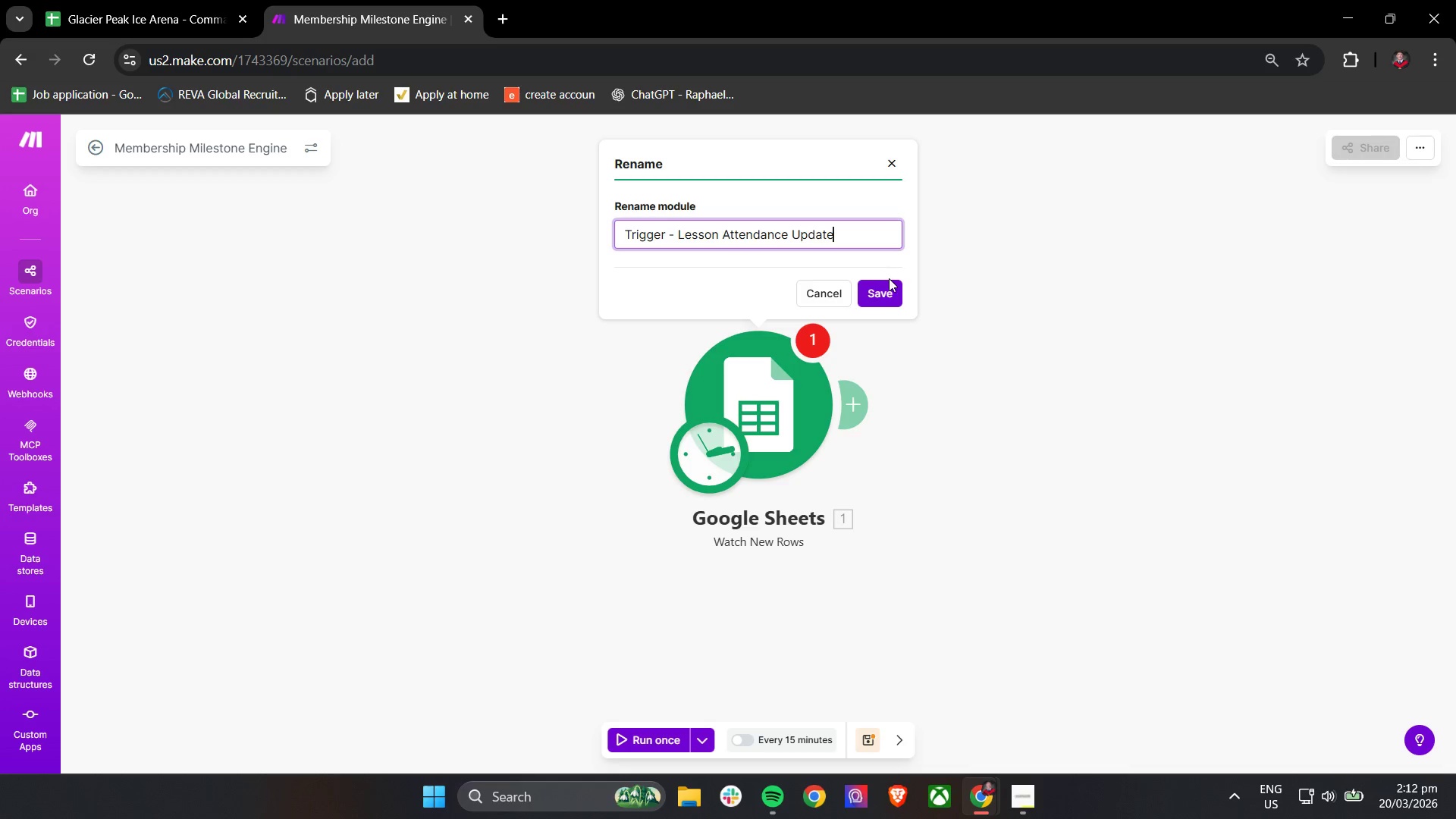 
left_click([889, 290])
 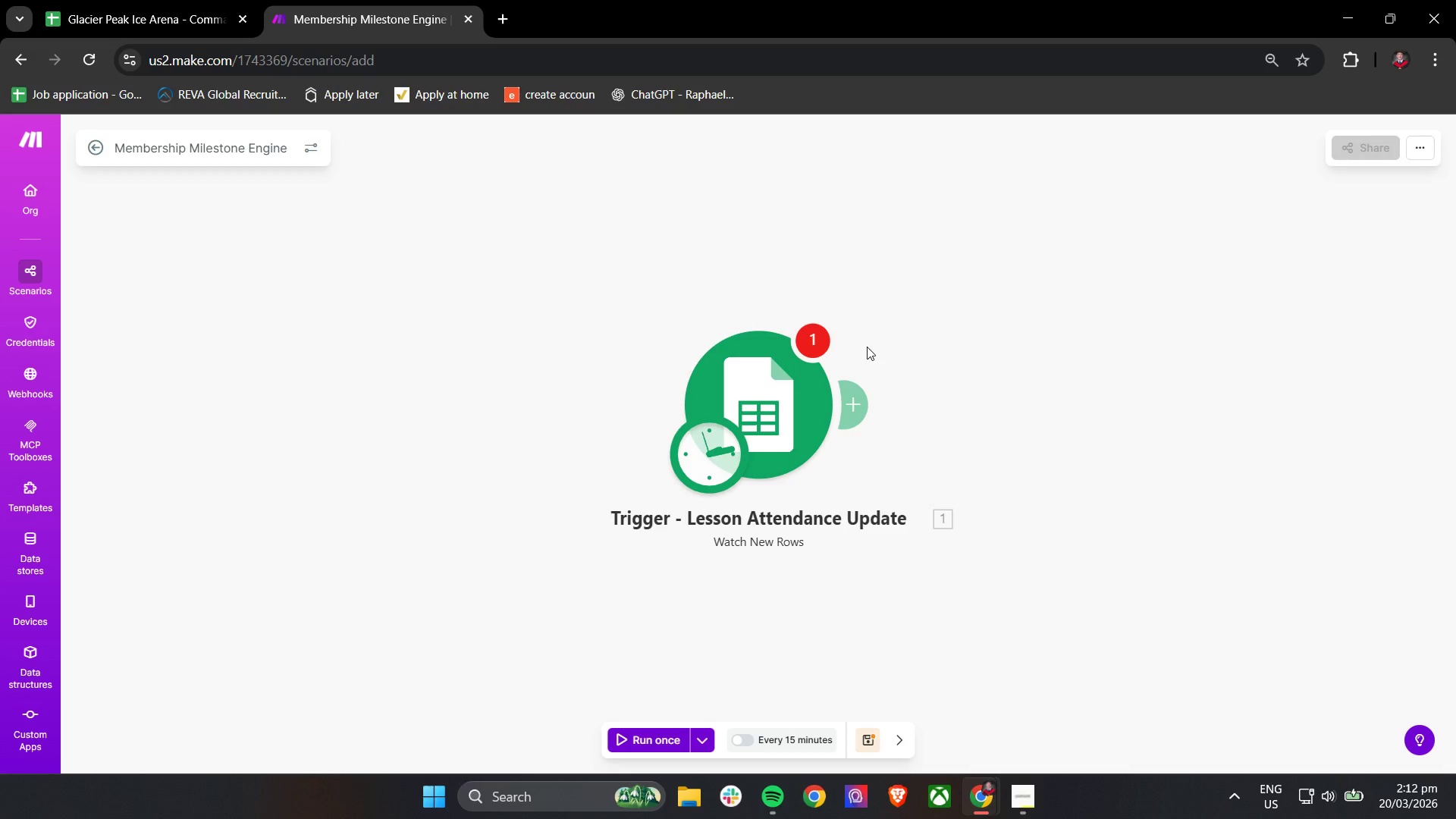 
scroll: coordinate [867, 347], scroll_direction: down, amount: 1.0
 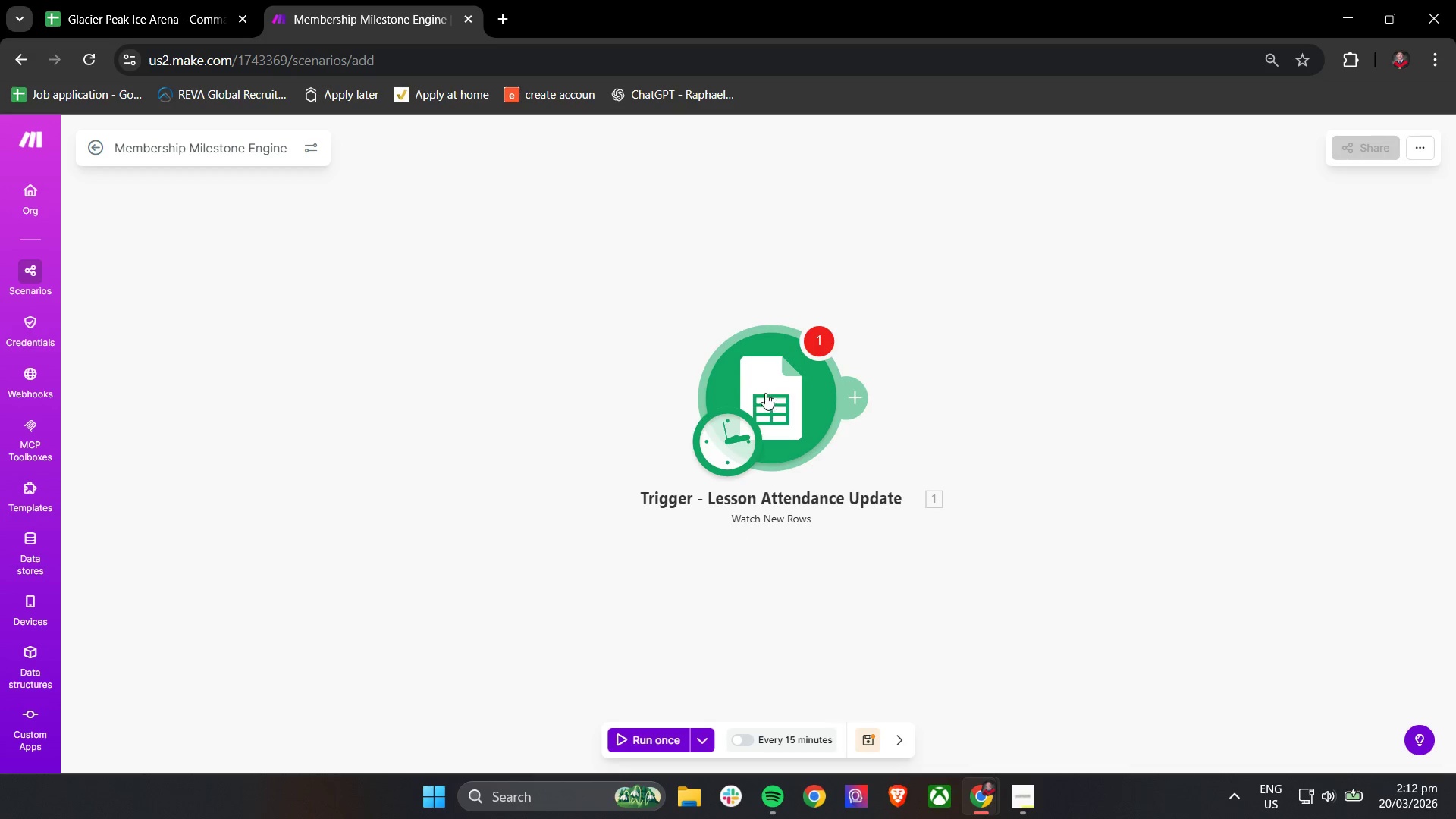 
left_click([771, 392])
 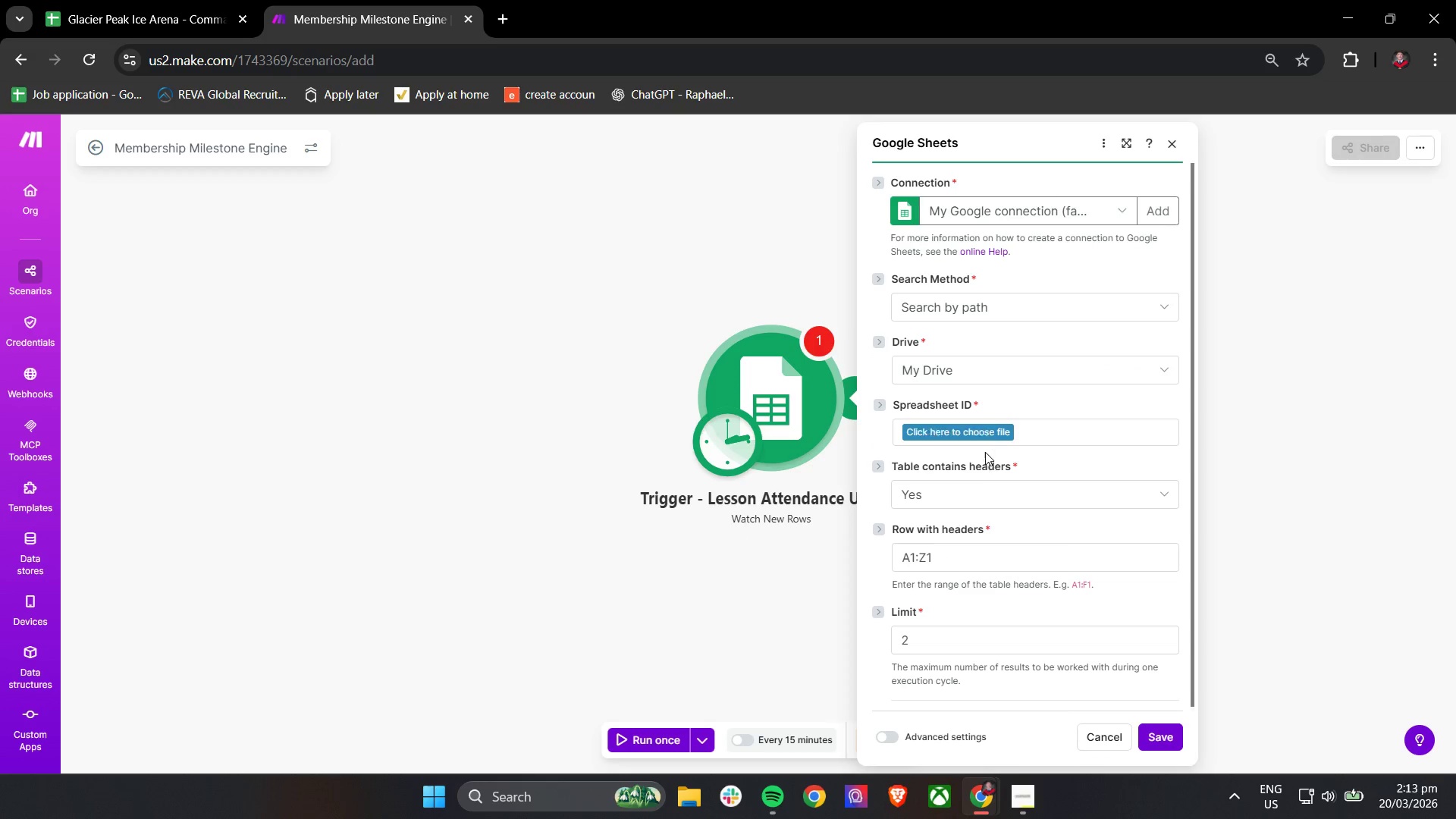 
left_click([985, 435])
 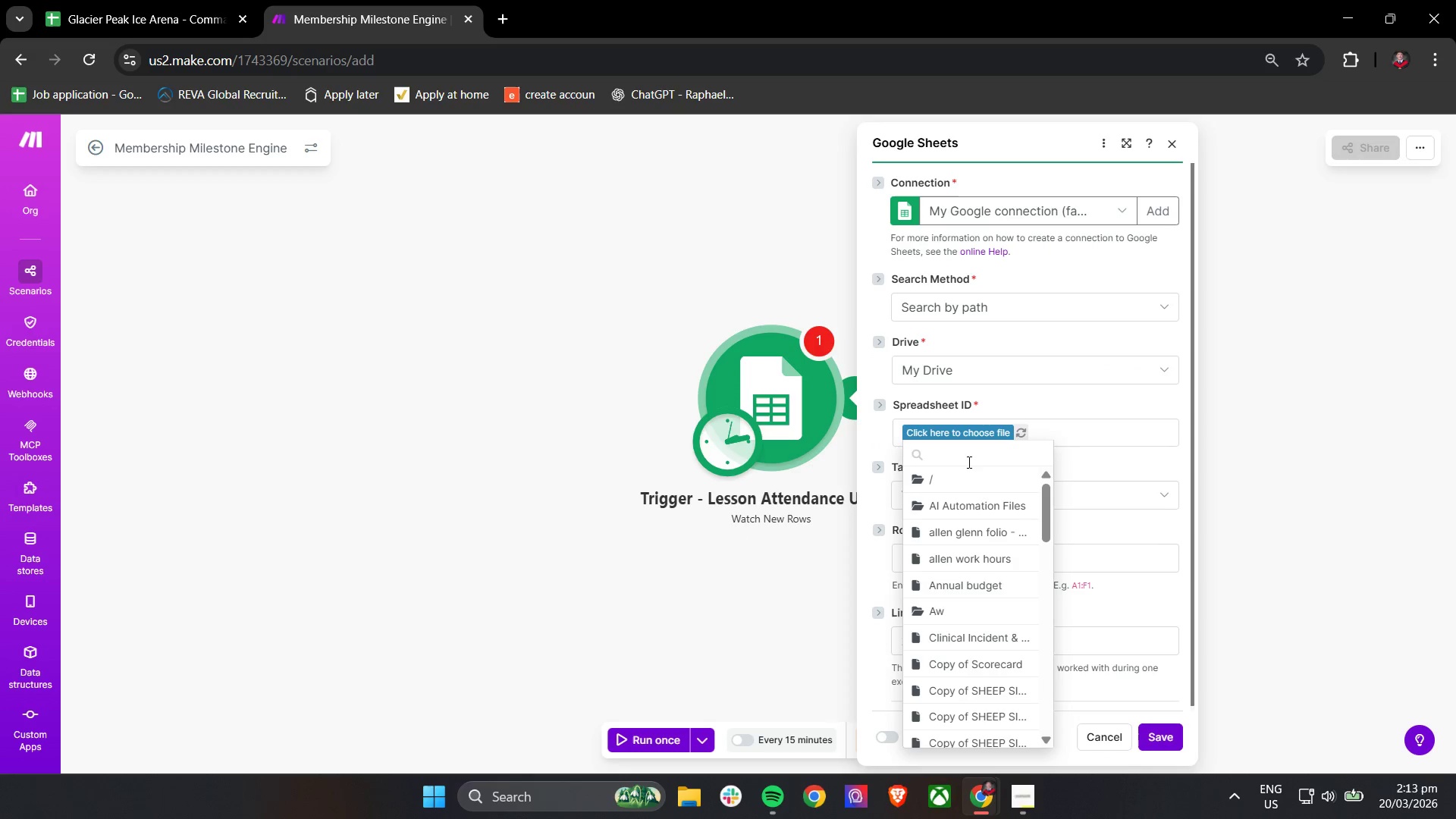 
left_click([959, 458])
 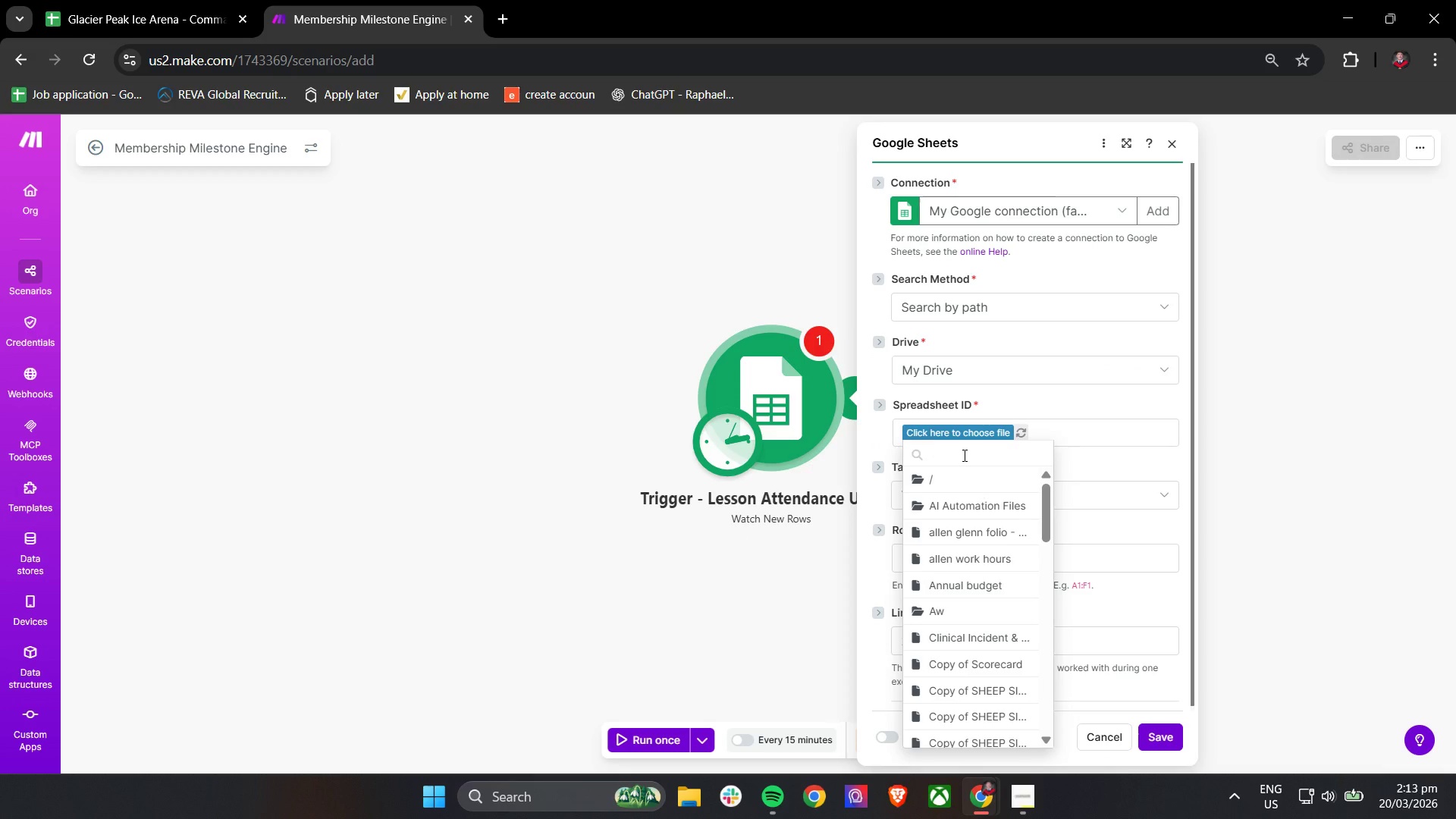 
type(gla)
 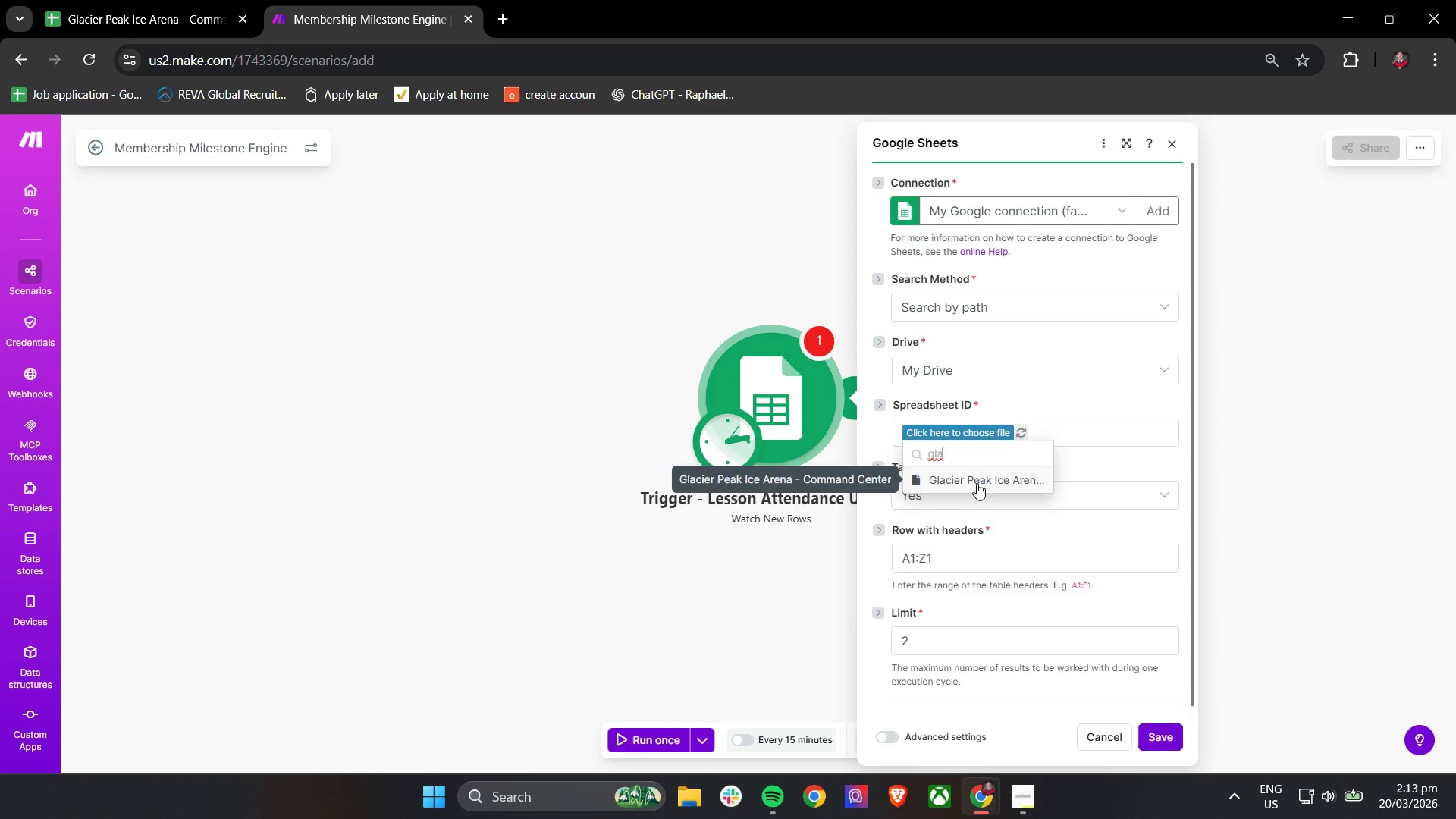 
mouse_move([965, 485])
 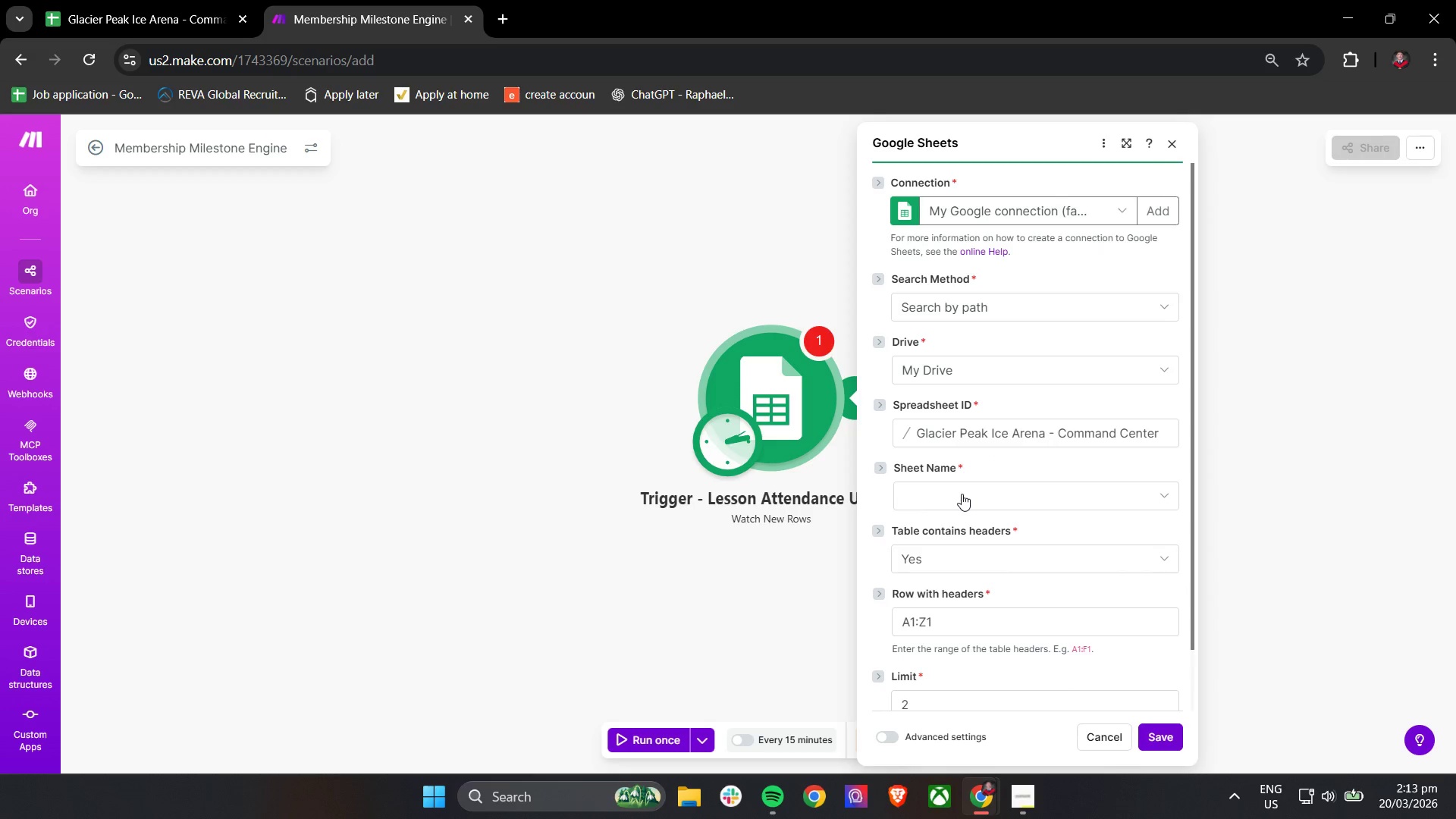 
left_click([962, 494])
 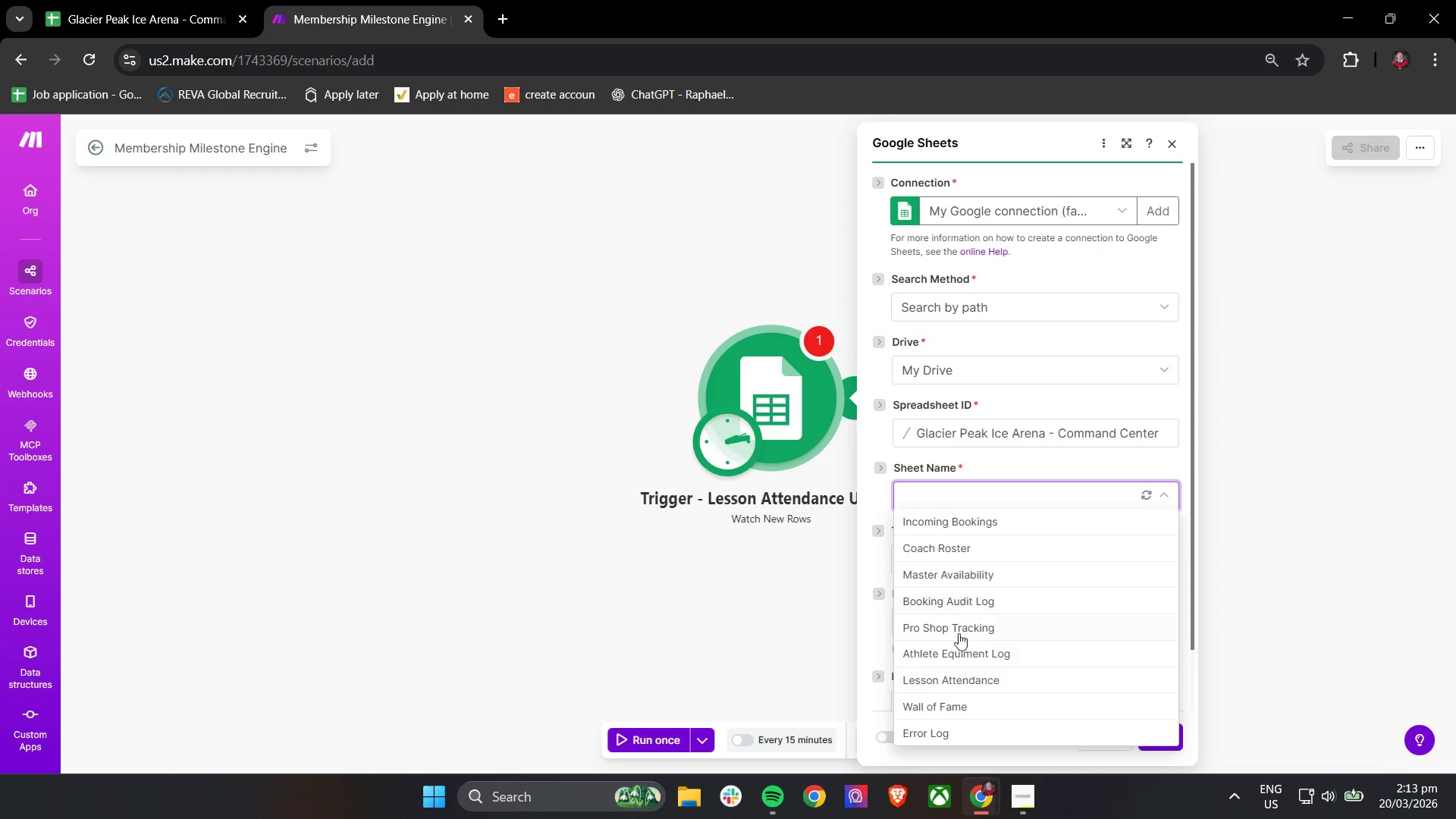 
left_click([956, 678])
 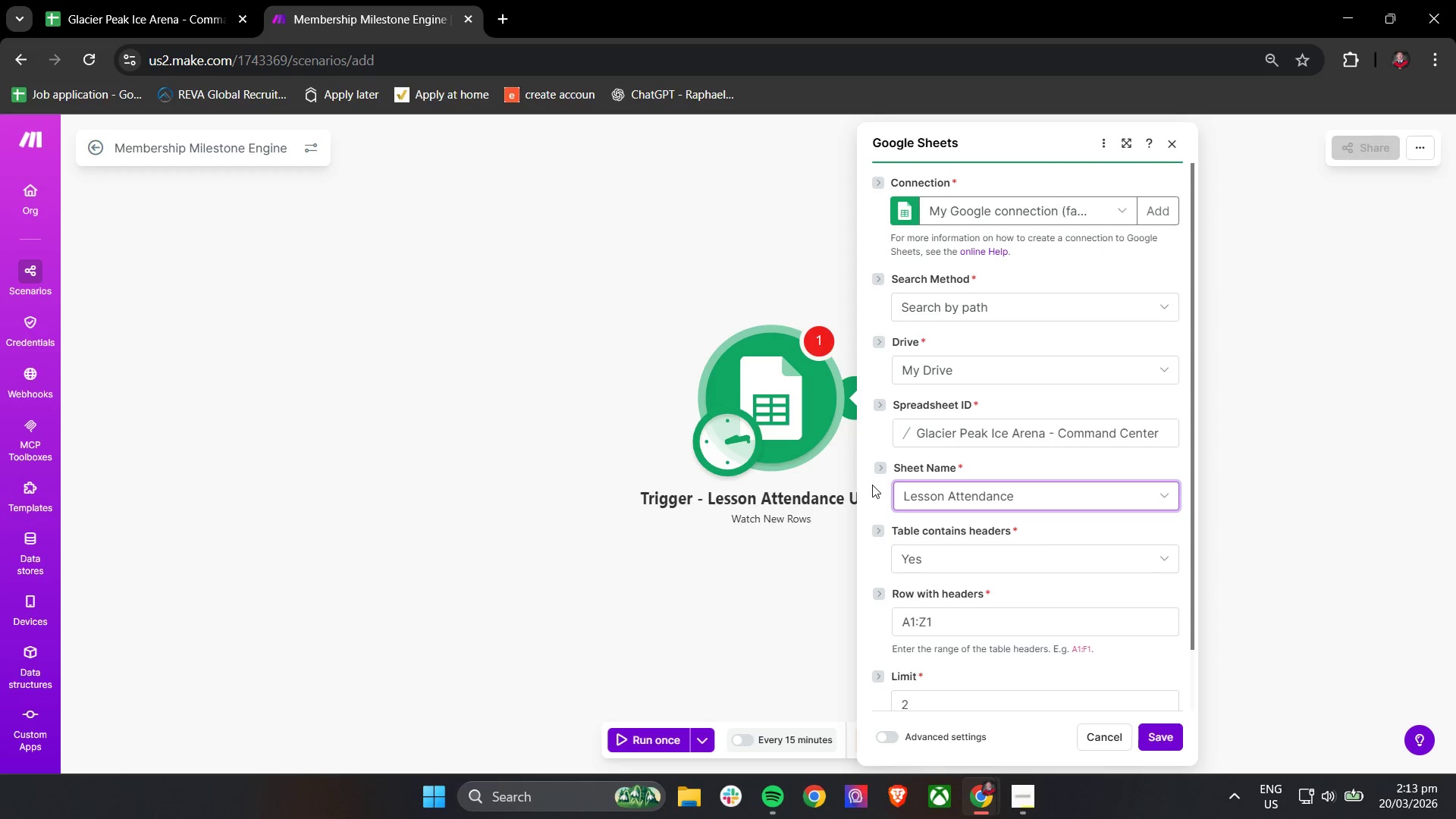 
left_click([871, 484])
 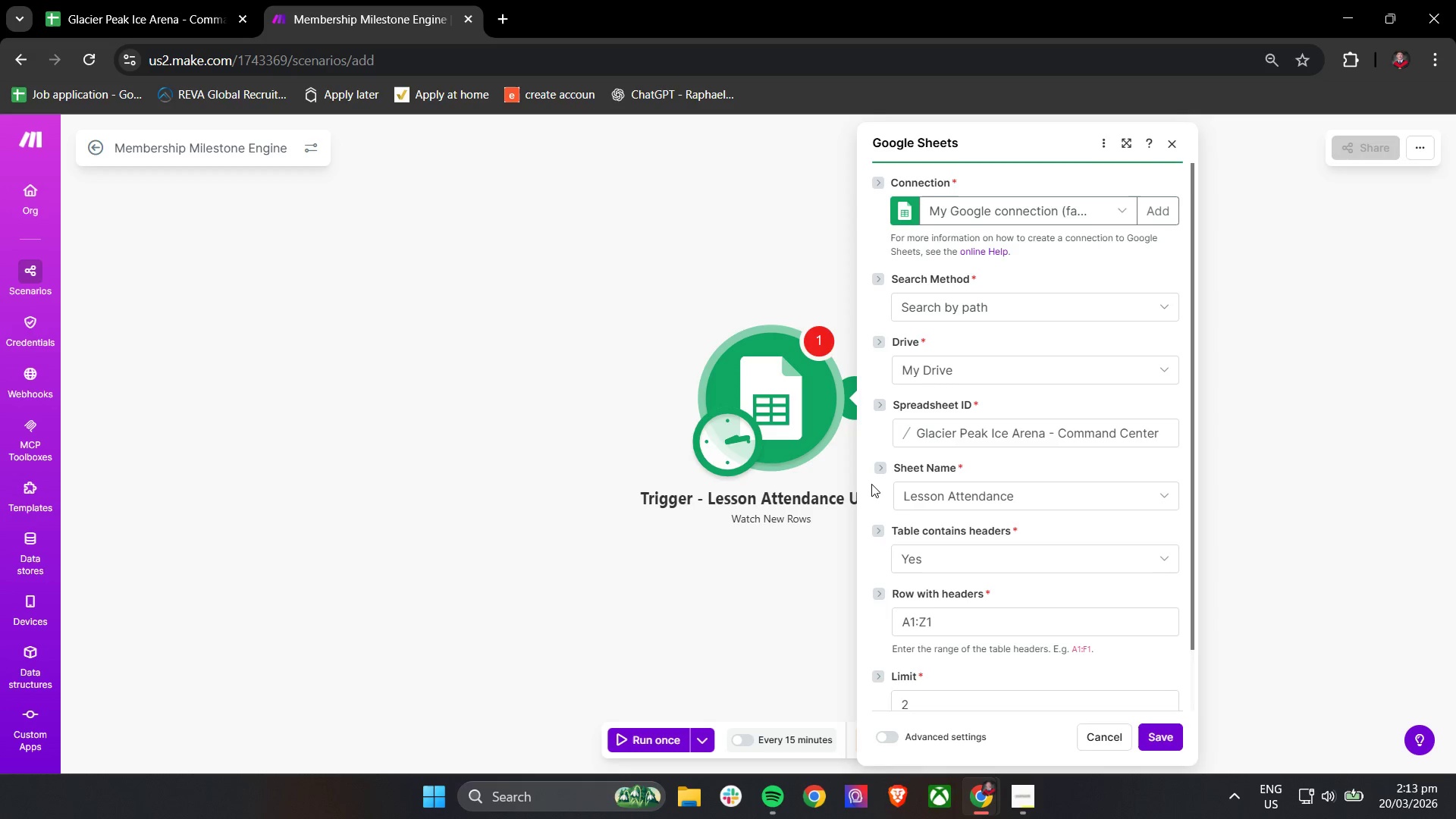 
scroll: coordinate [871, 482], scroll_direction: down, amount: 4.0
 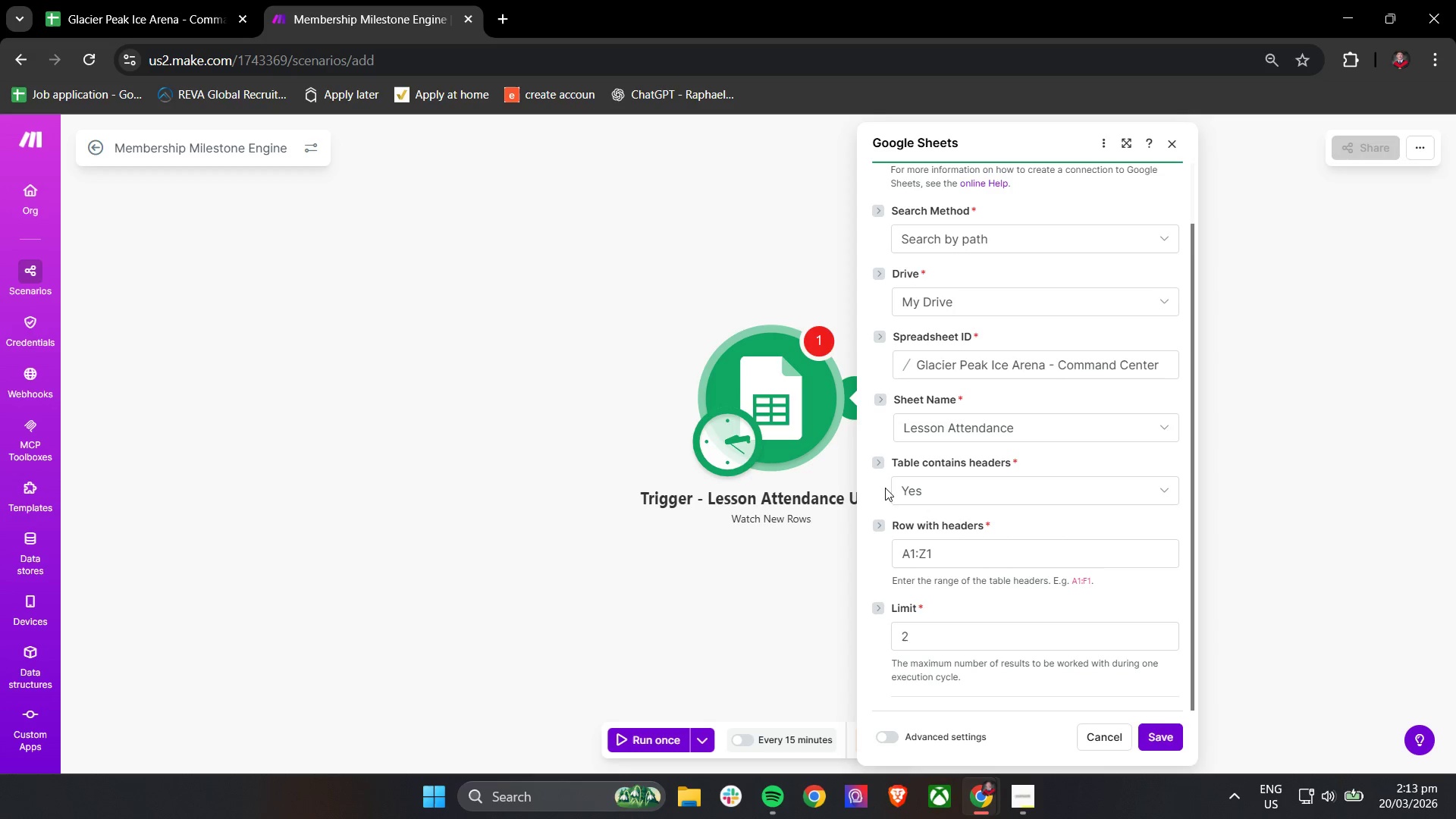 
left_click([1162, 732])
 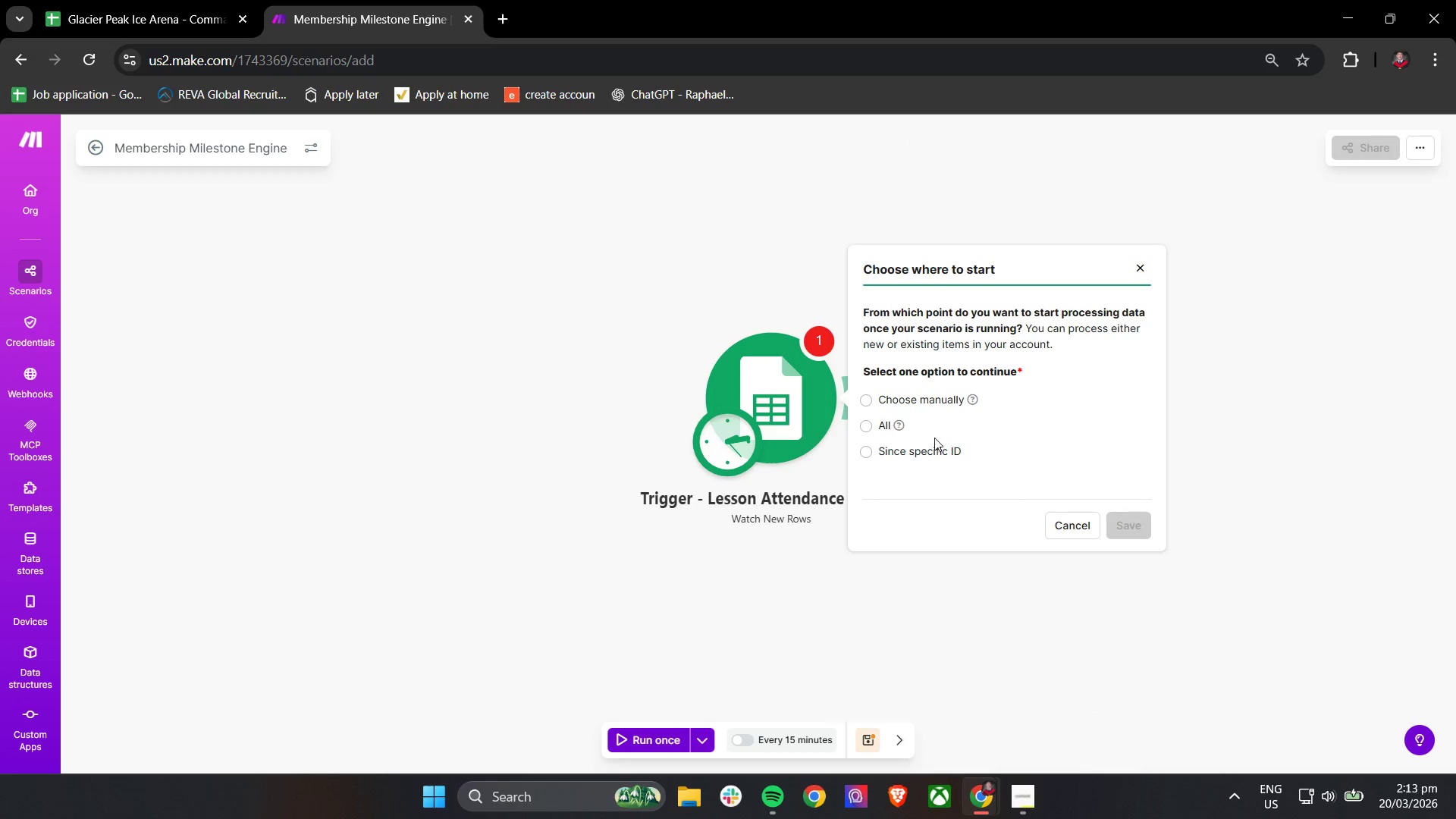 
left_click([893, 422])
 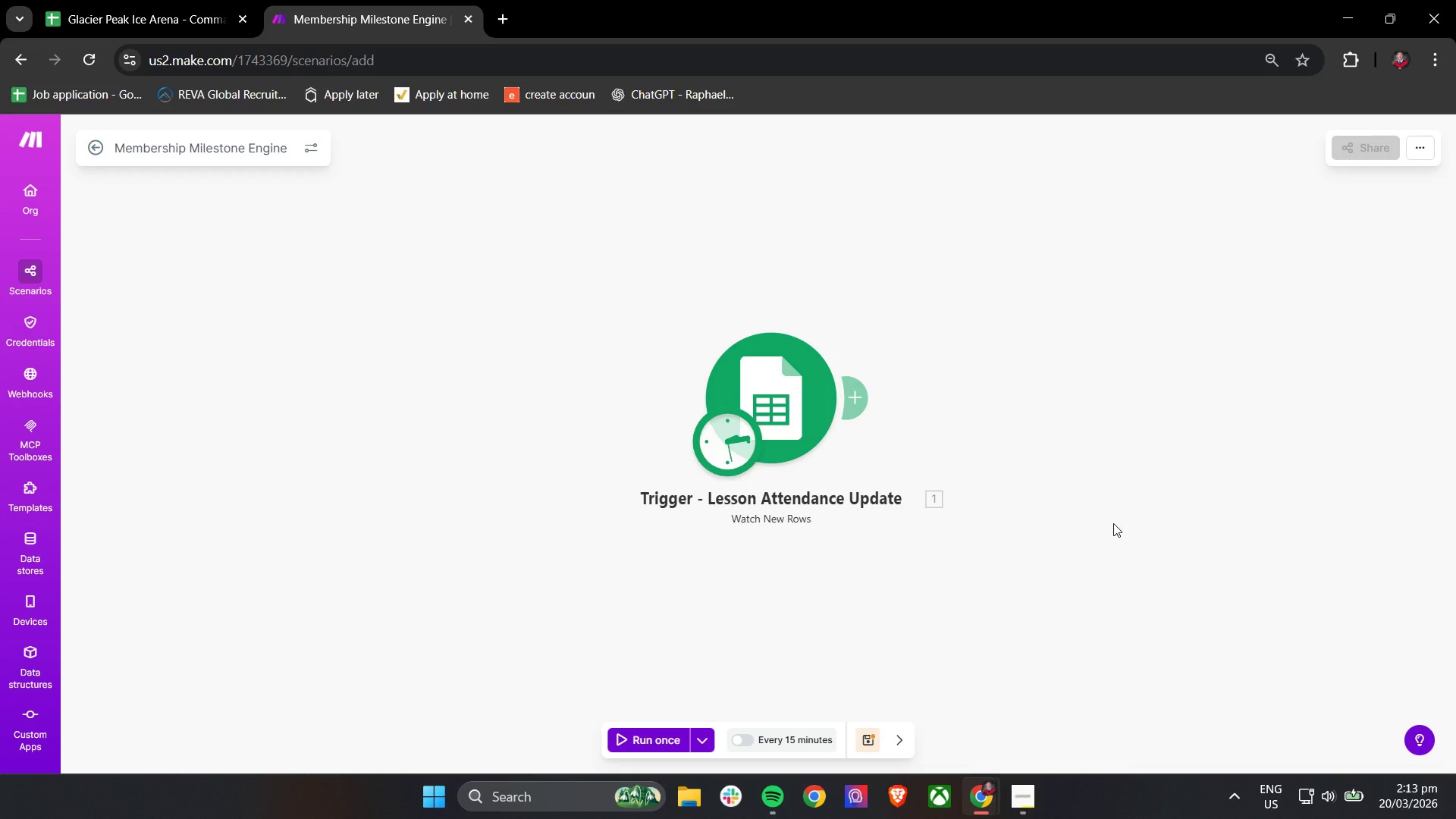 
wait(6.94)
 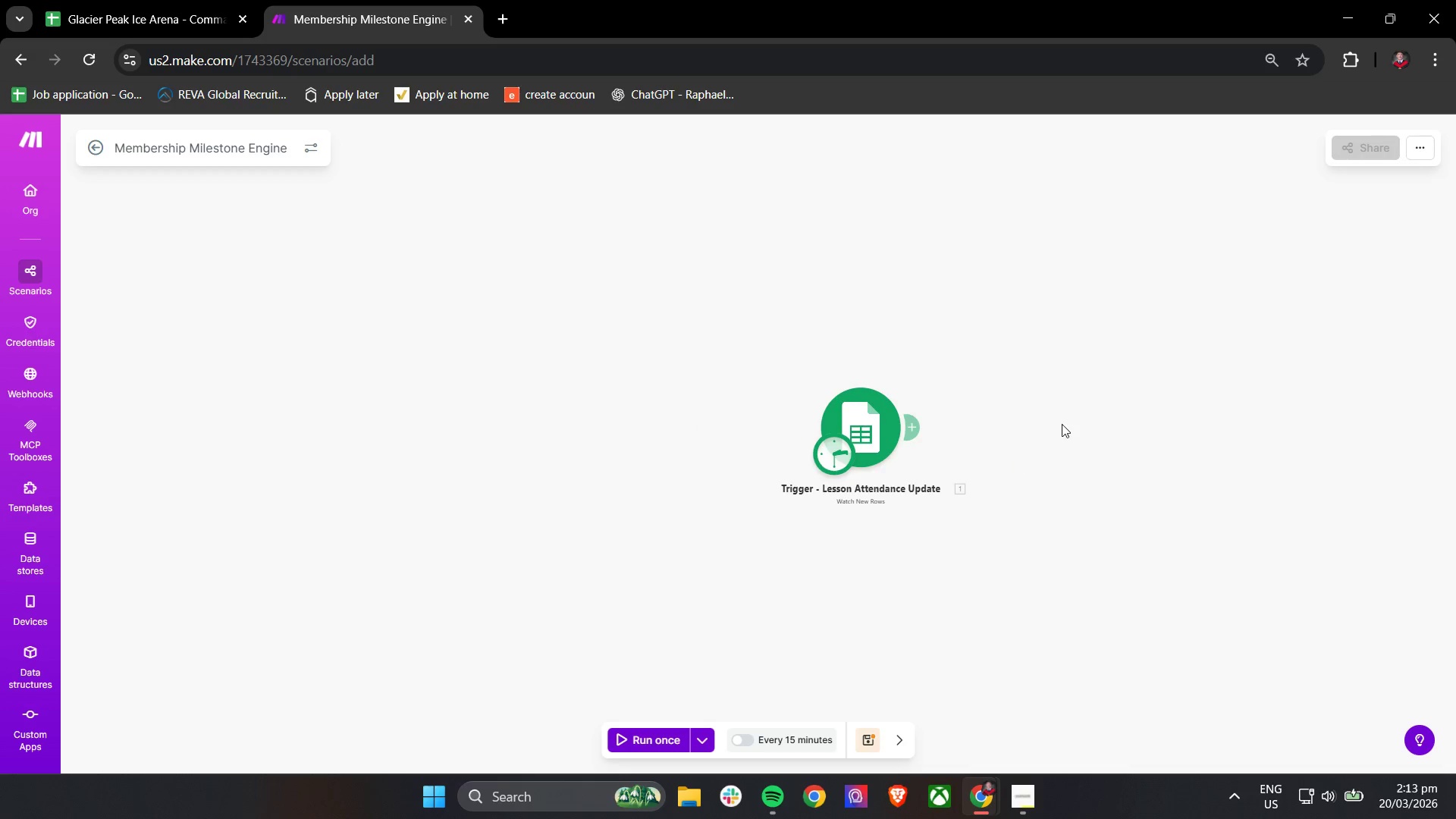 
left_click_drag(start_coordinate=[1043, 434], to_coordinate=[945, 466])
 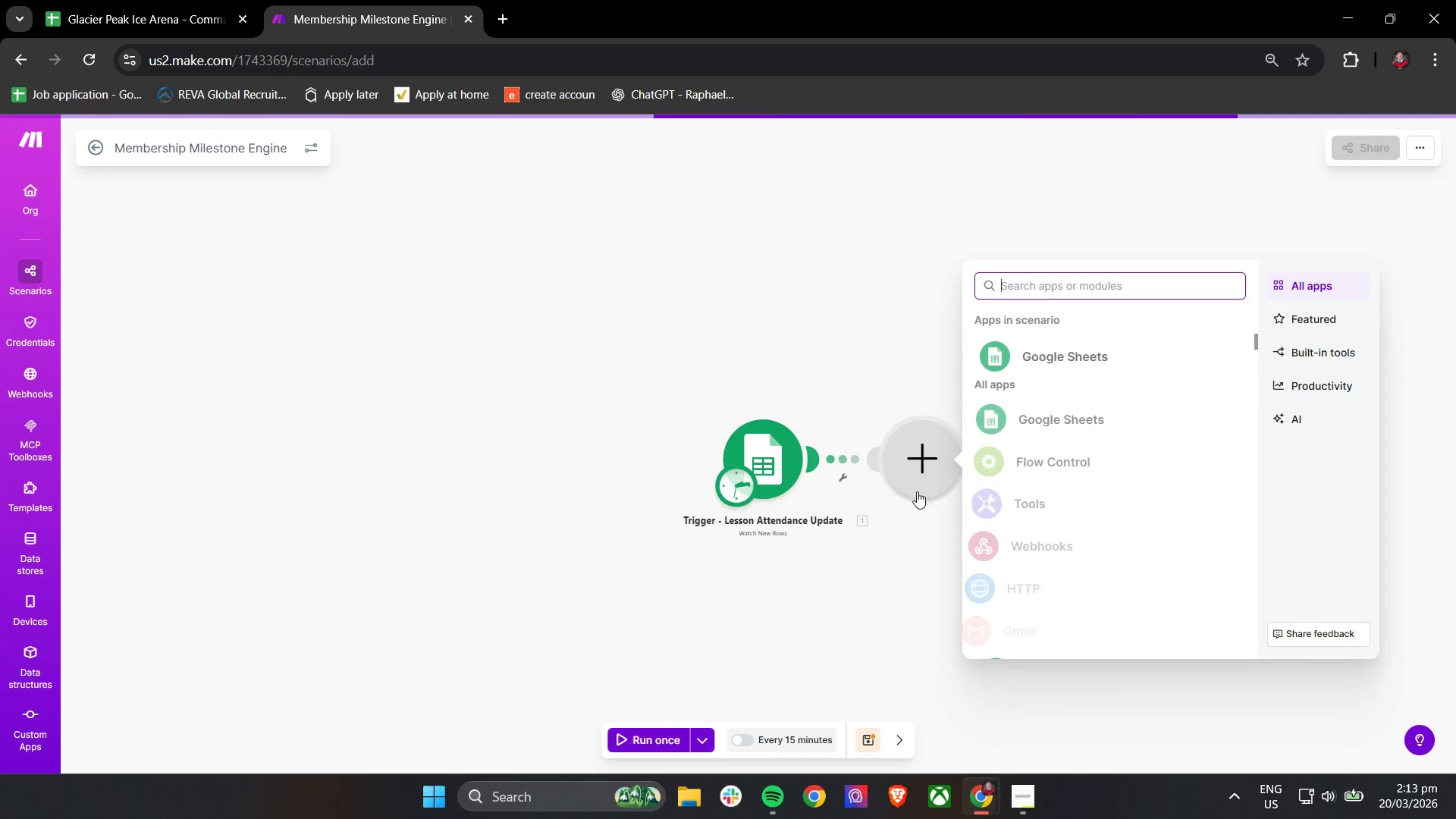 
scroll: coordinate [1018, 479], scroll_direction: down, amount: 2.0
 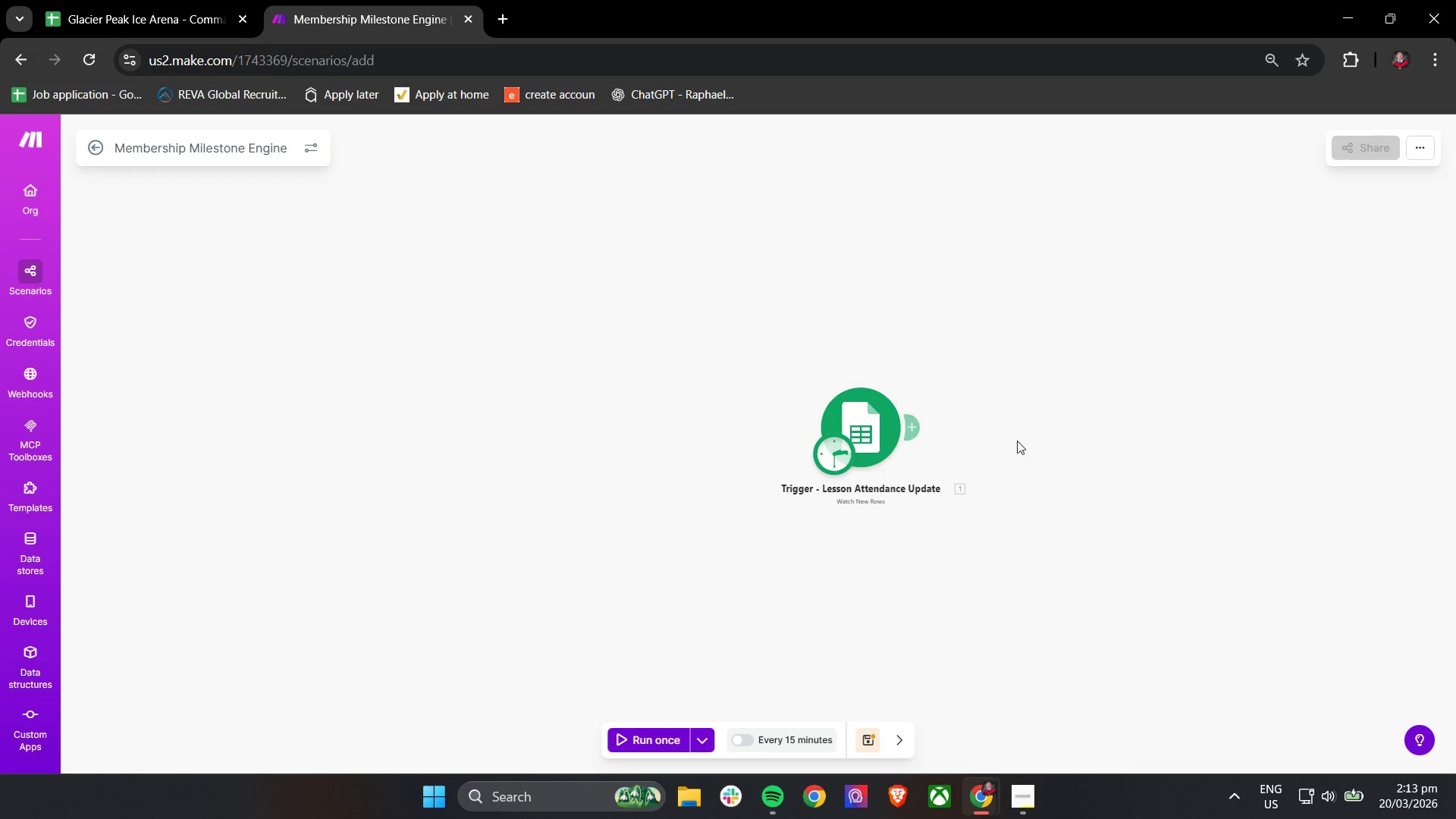 
left_click([1034, 343])
 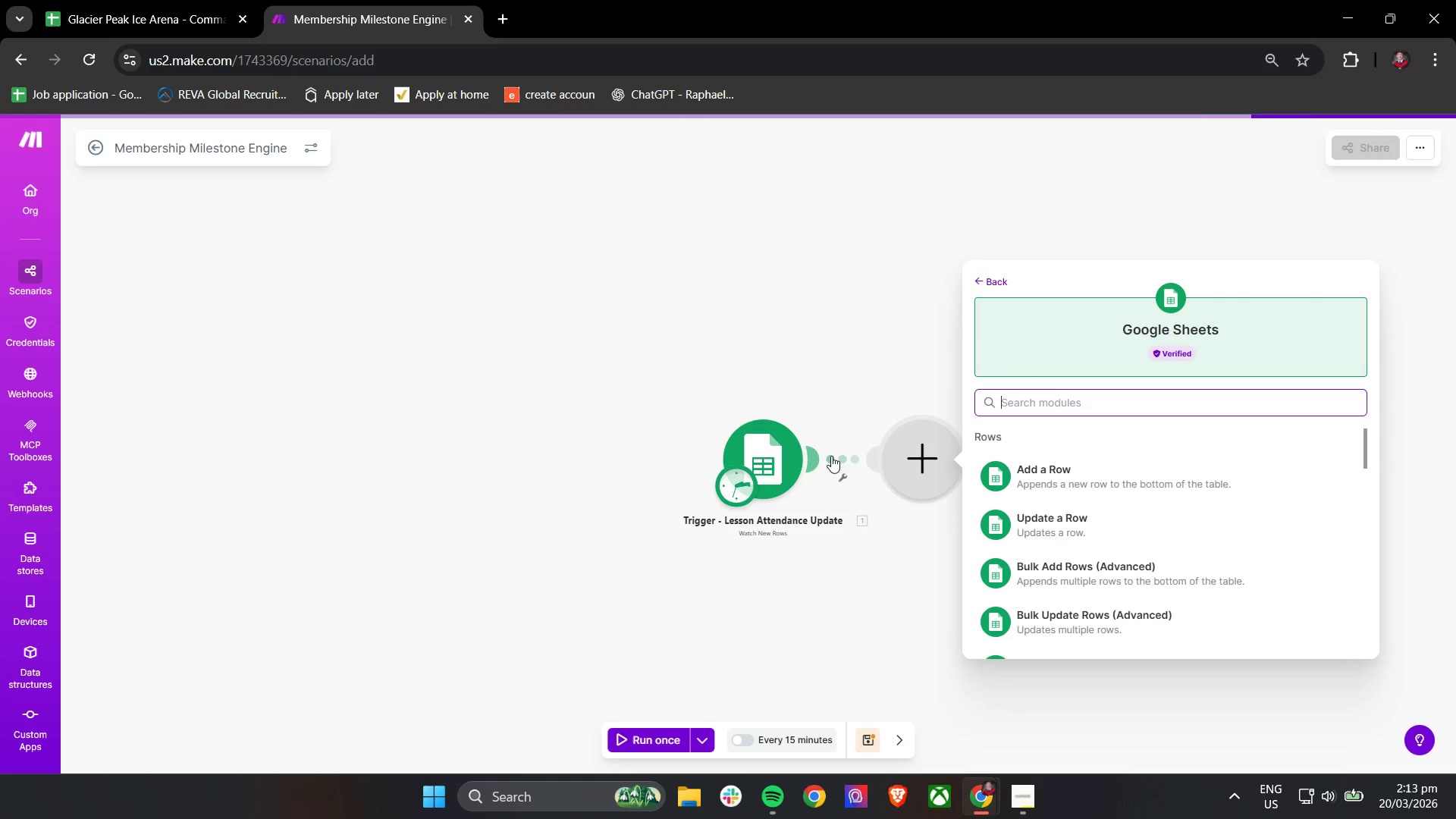 
left_click_drag(start_coordinate=[791, 381], to_coordinate=[610, 324])
 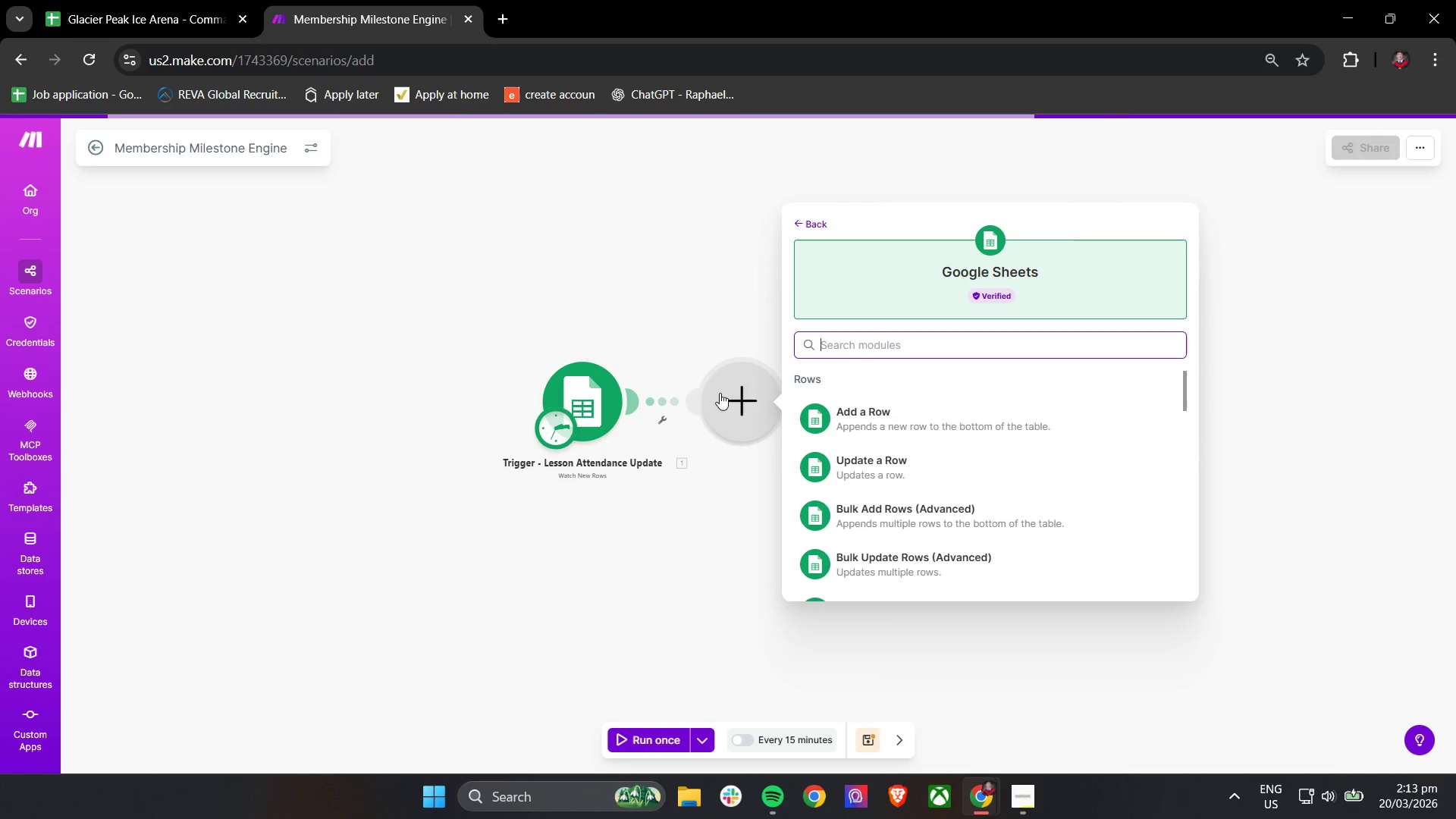 
left_click_drag(start_coordinate=[742, 402], to_coordinate=[792, 399])
 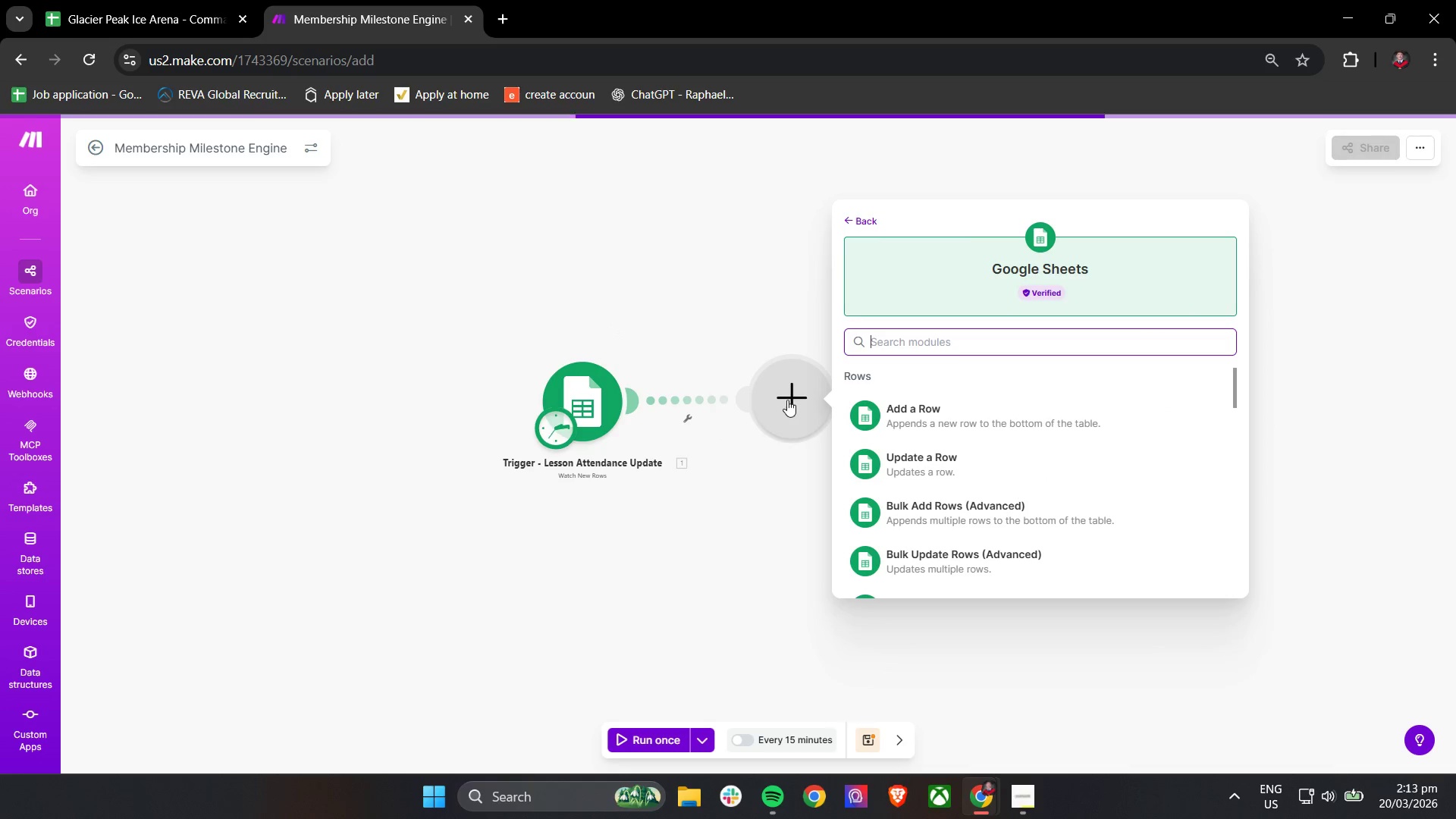 
right_click([786, 401])
 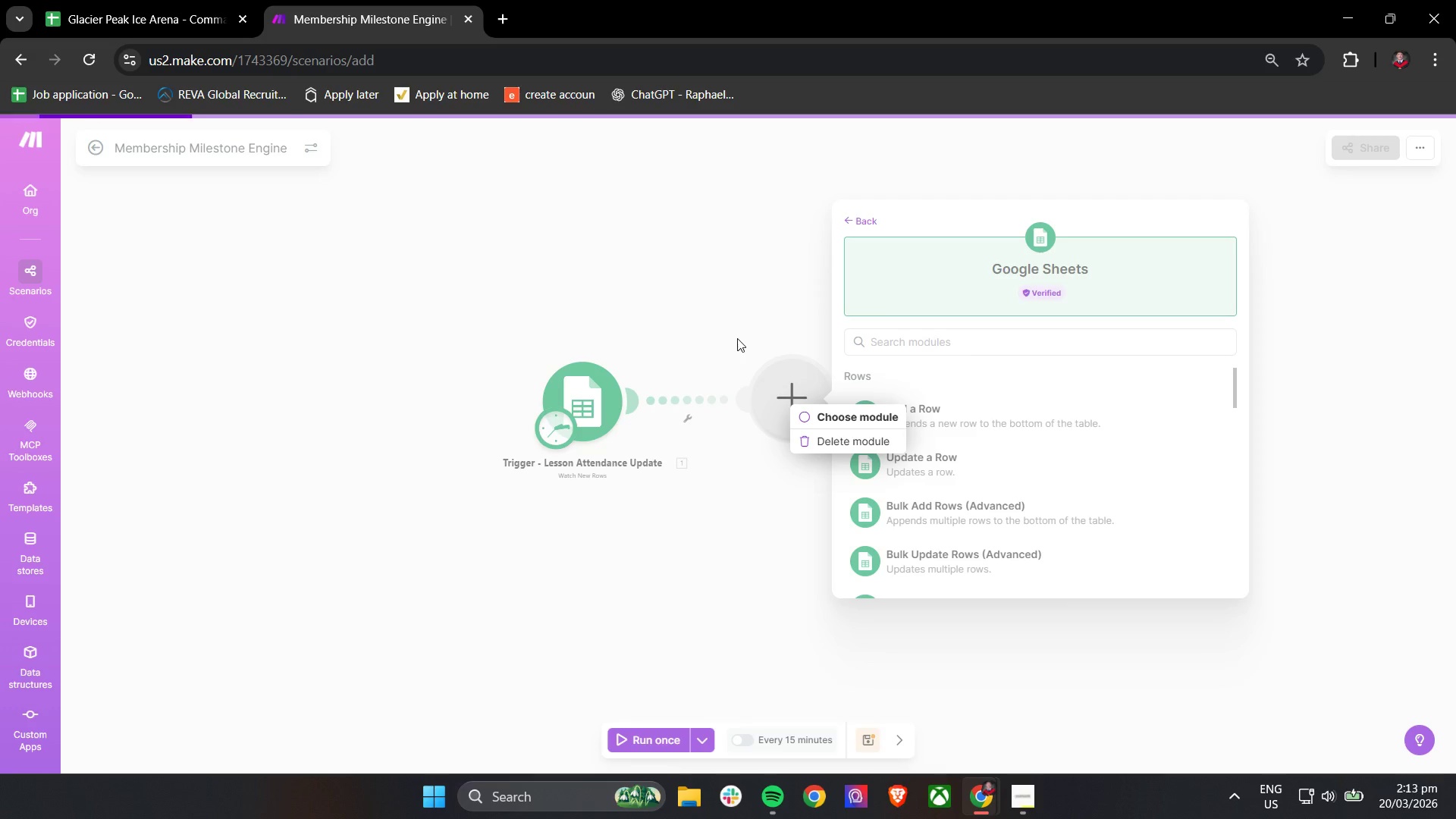 
left_click([823, 418])
 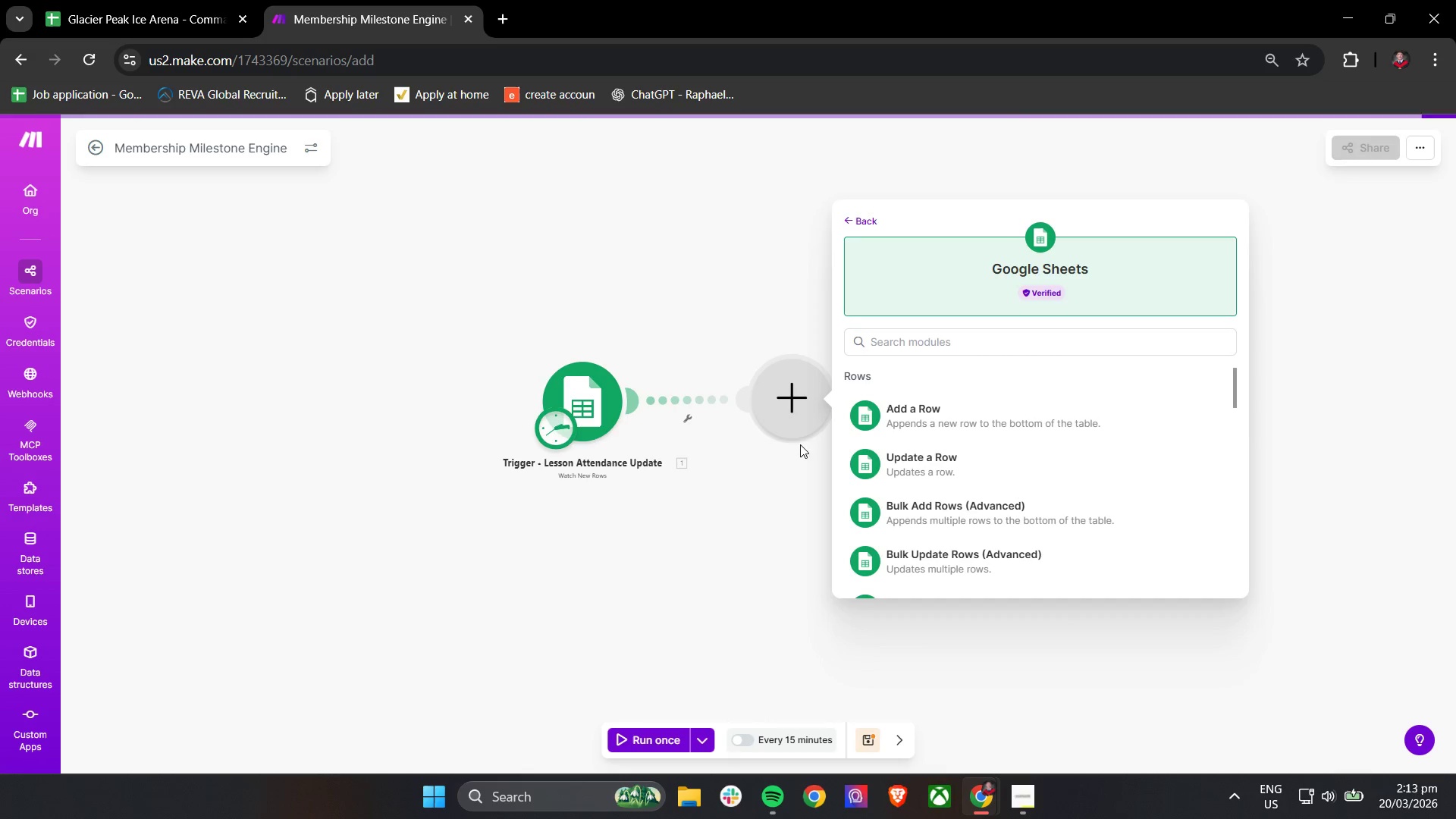 
right_click([786, 403])
 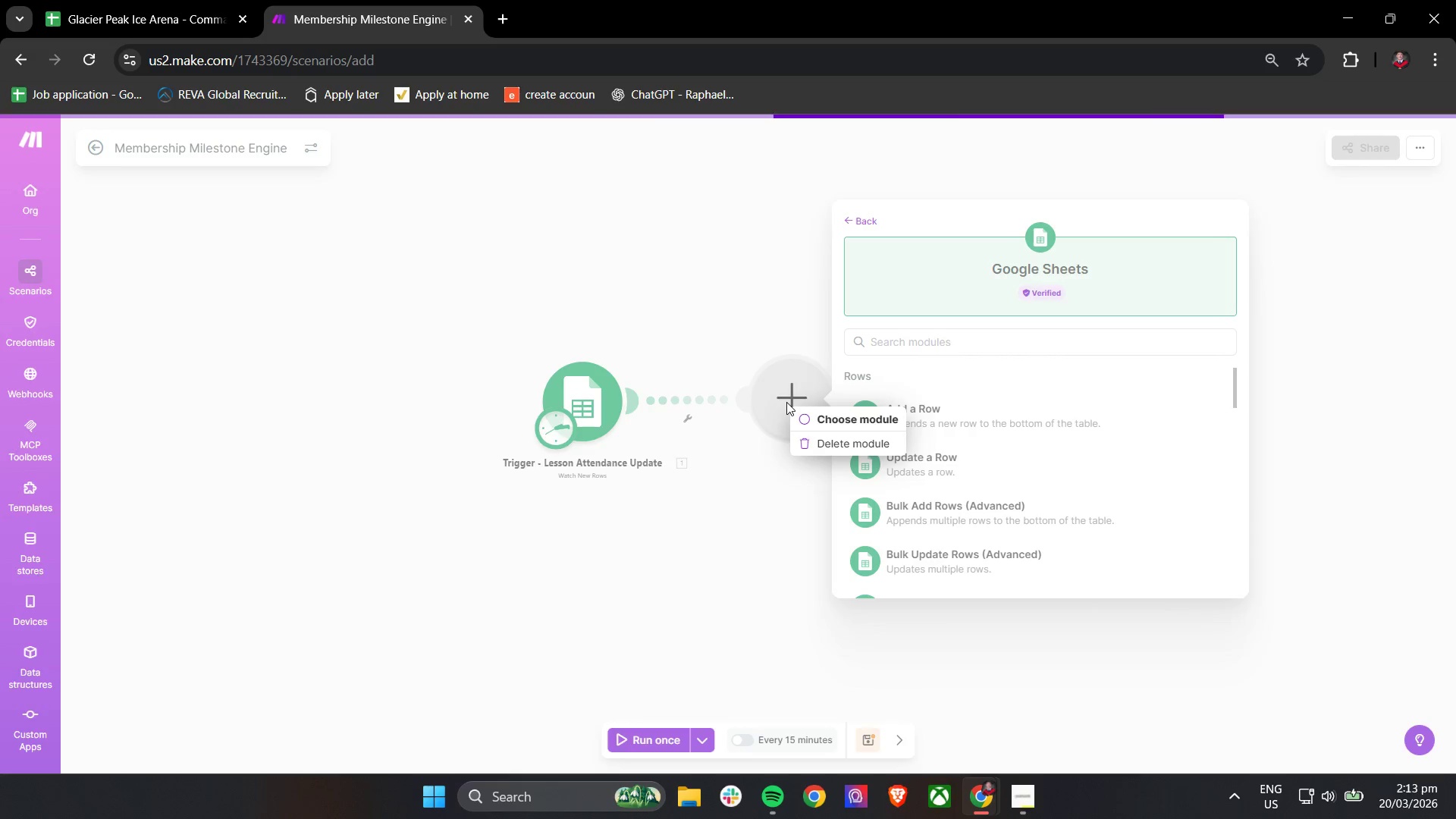 
mouse_move([684, 423])
 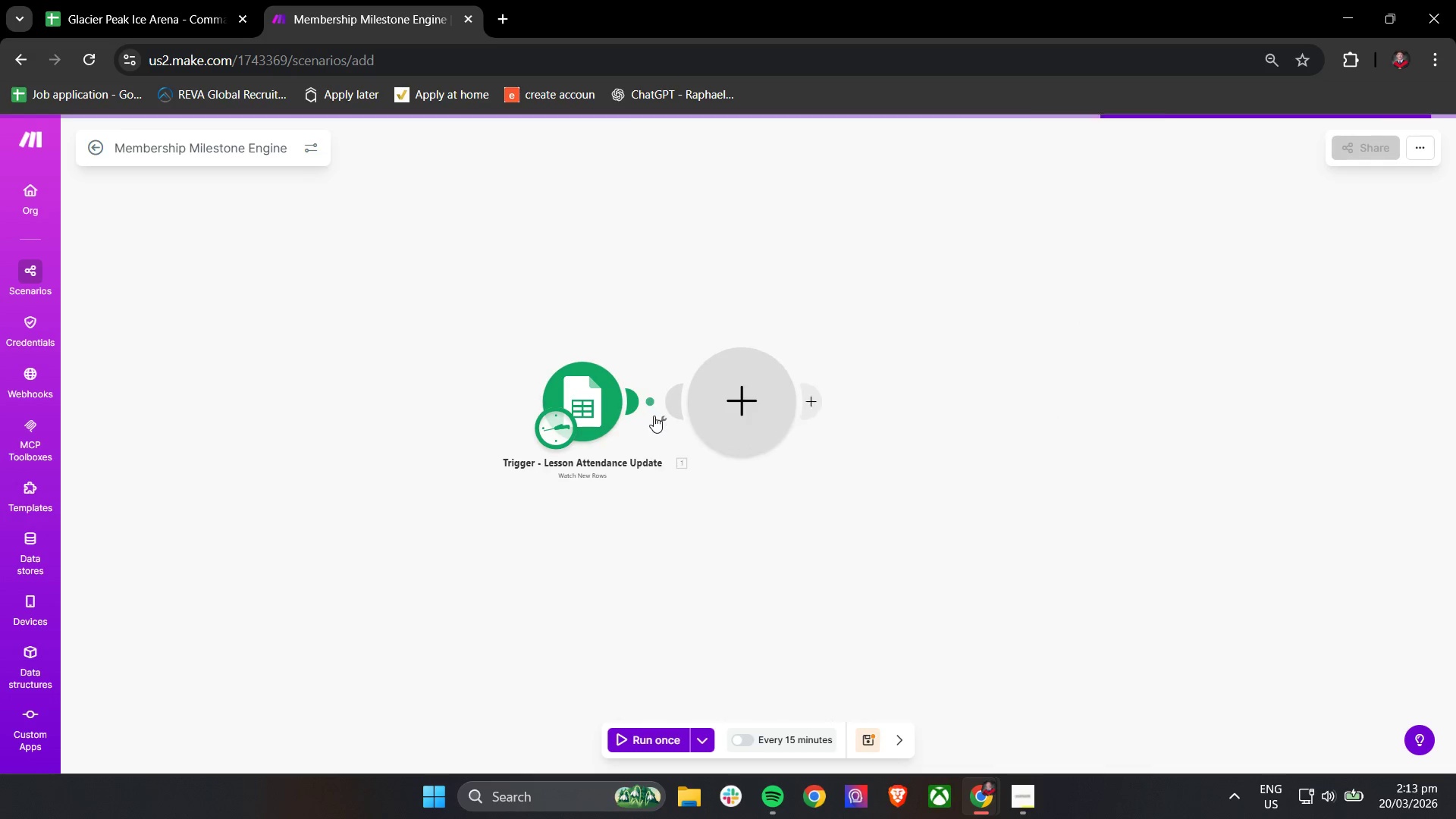 
left_click([663, 414])
 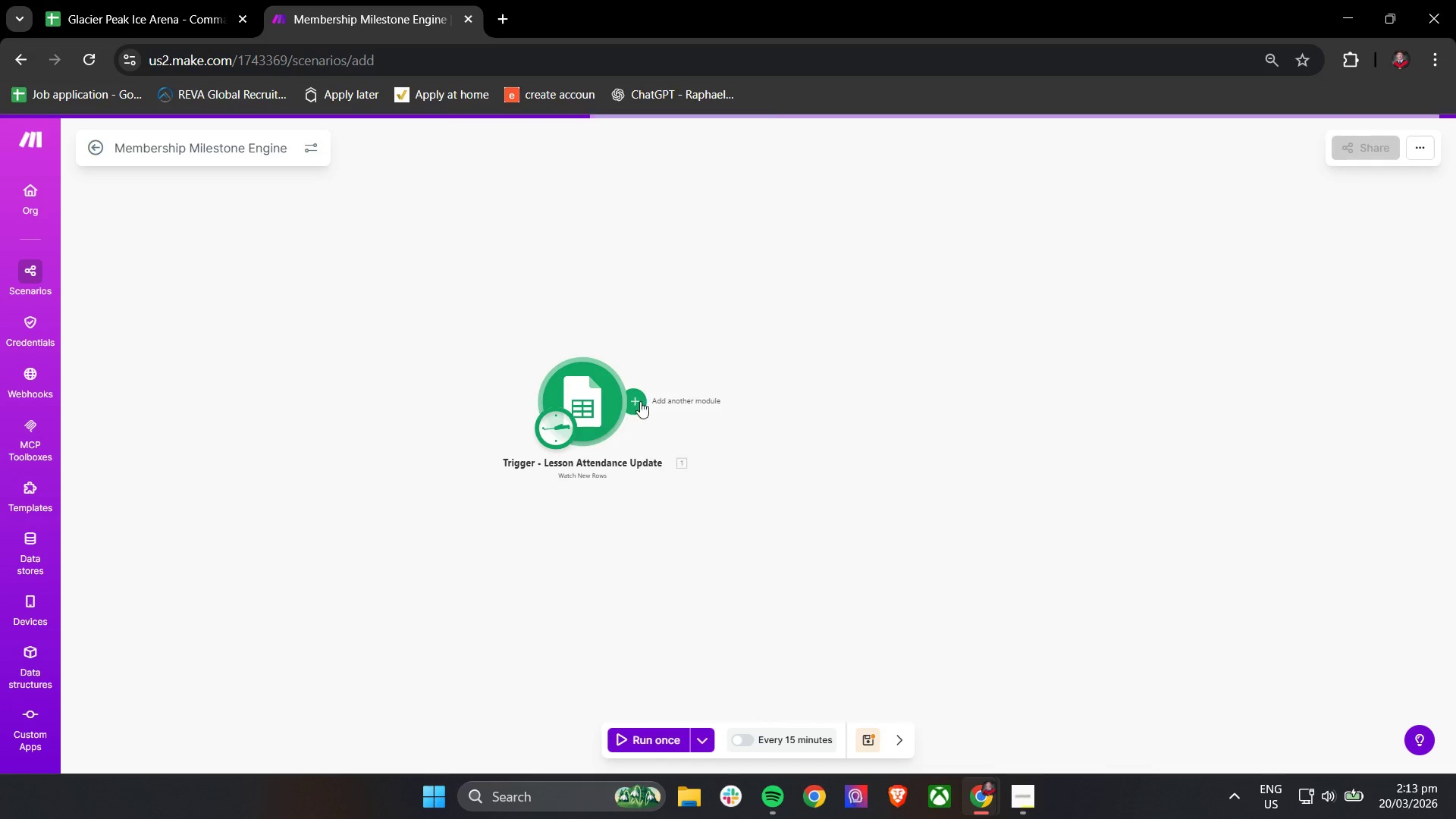 
left_click([659, 419])
 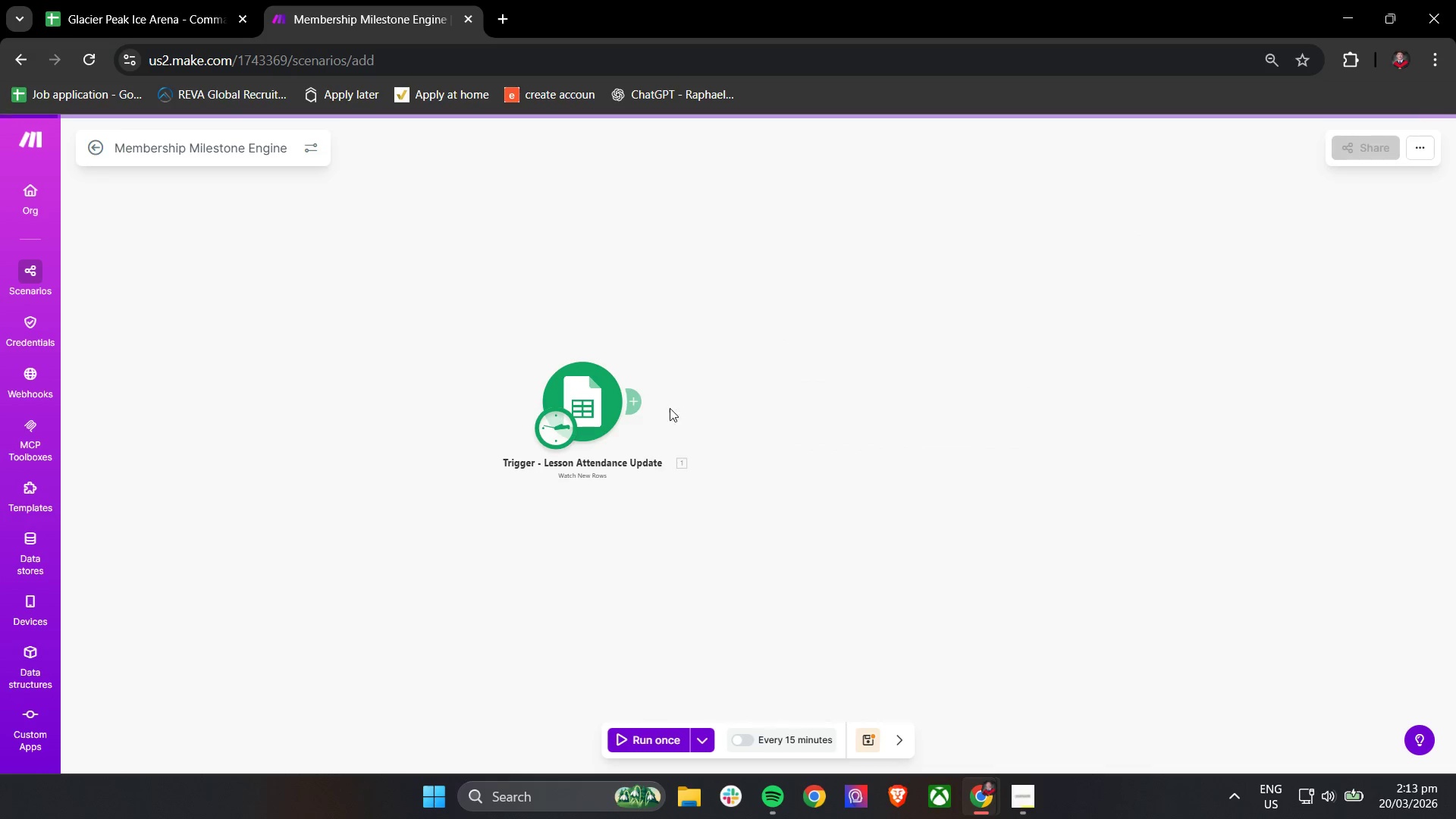 
left_click_drag(start_coordinate=[705, 397], to_coordinate=[763, 402])
 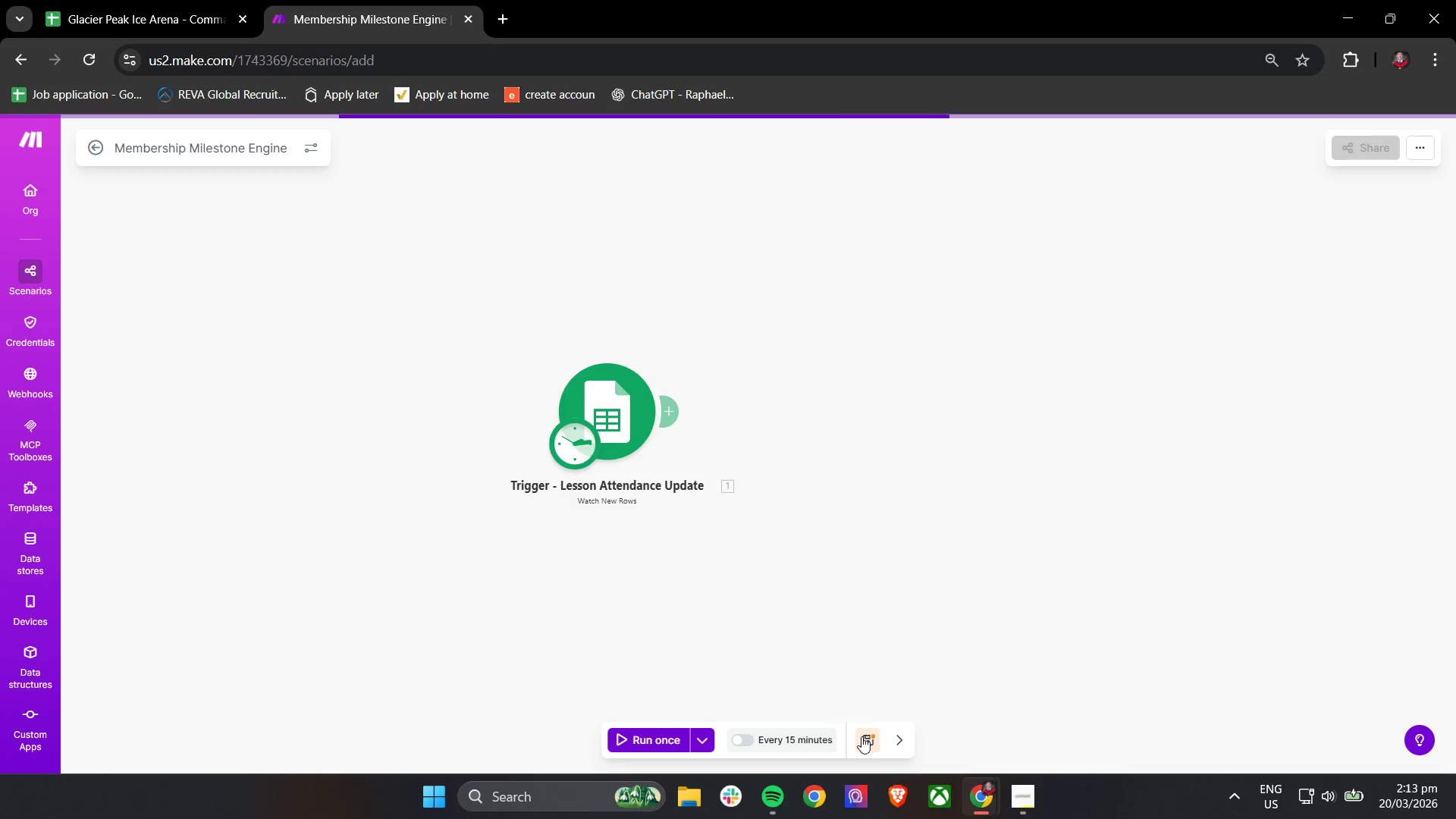 
scroll: coordinate [742, 383], scroll_direction: up, amount: 1.0
 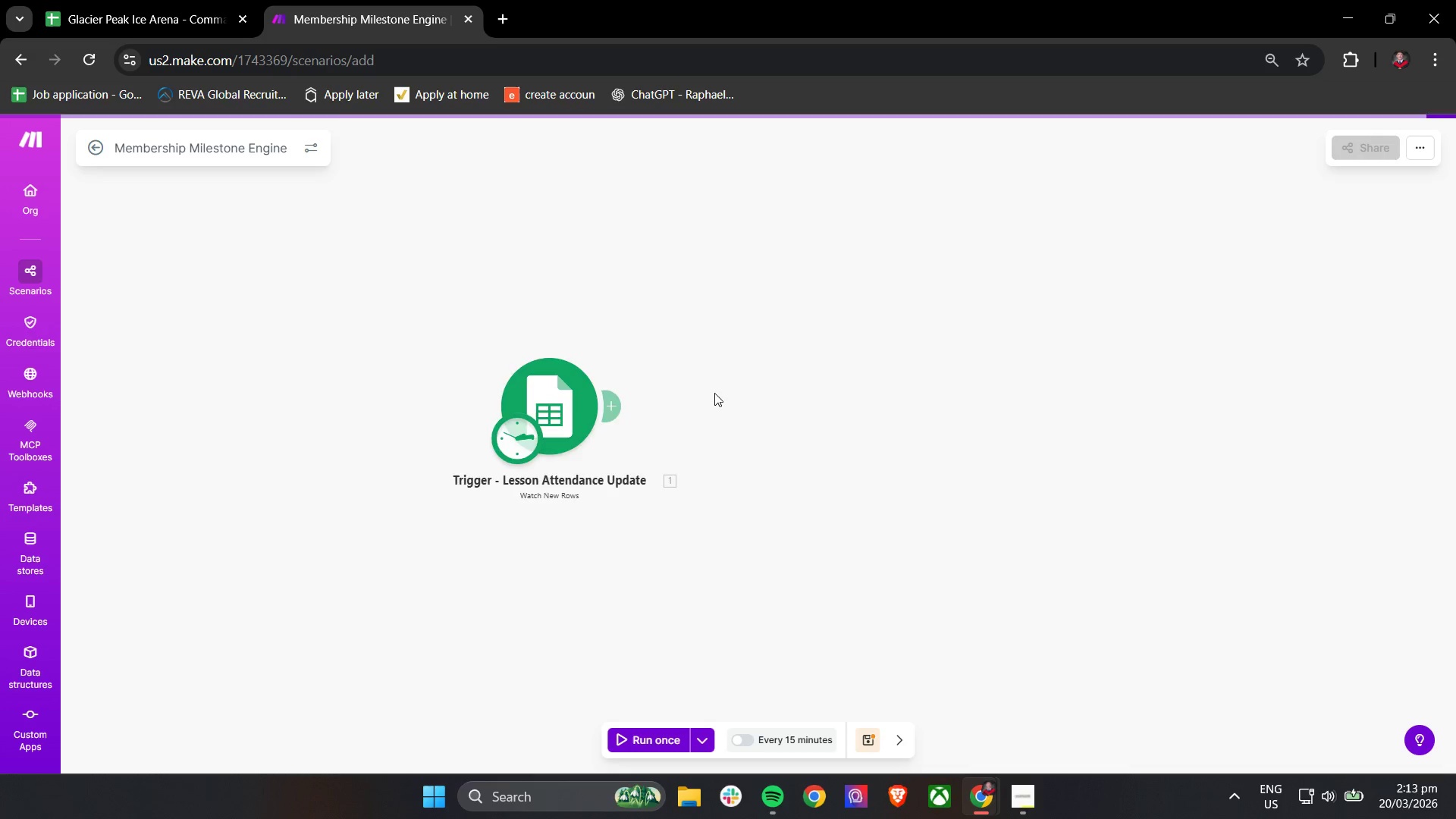 
left_click([861, 737])
 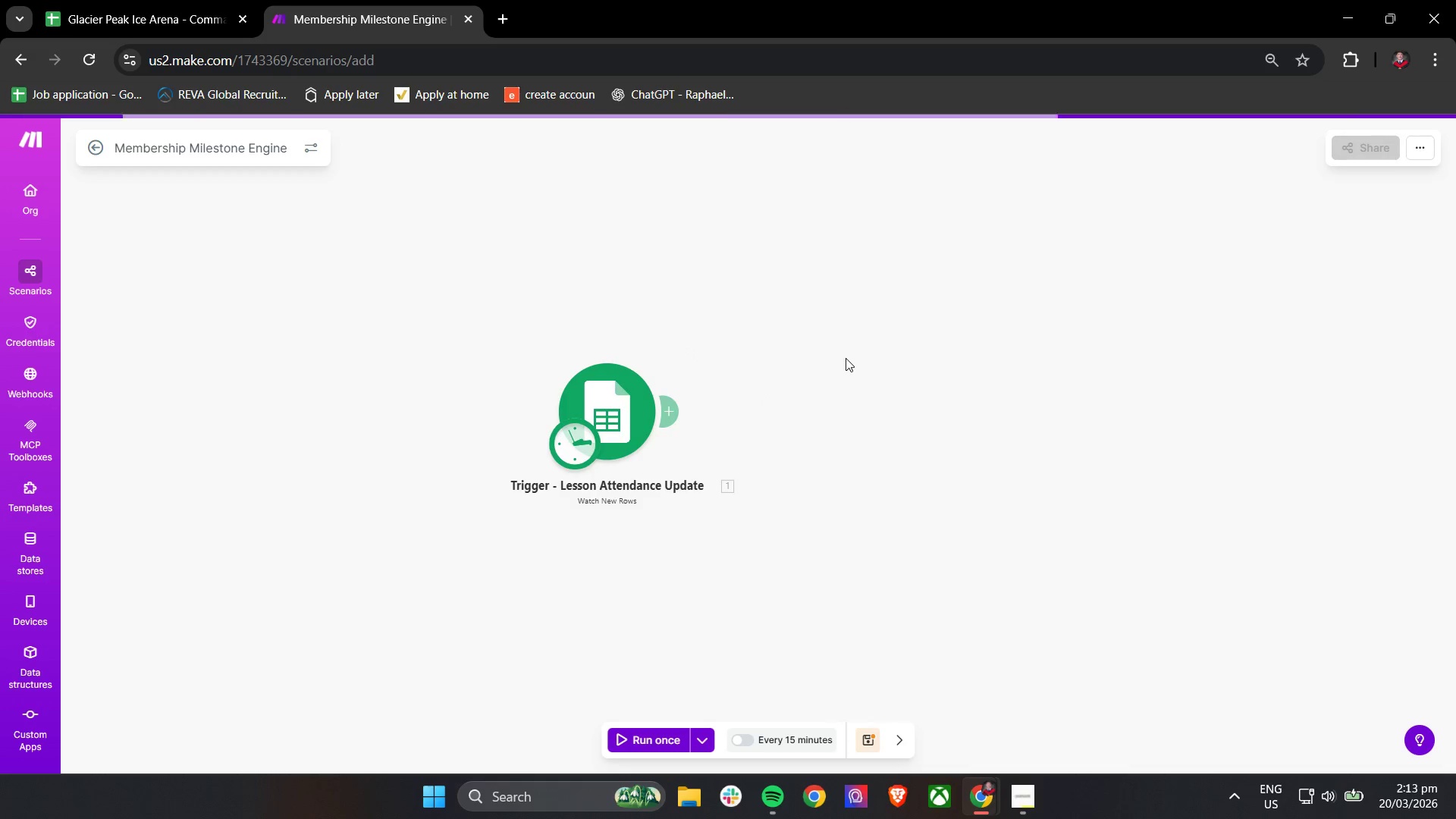 
wait(6.8)
 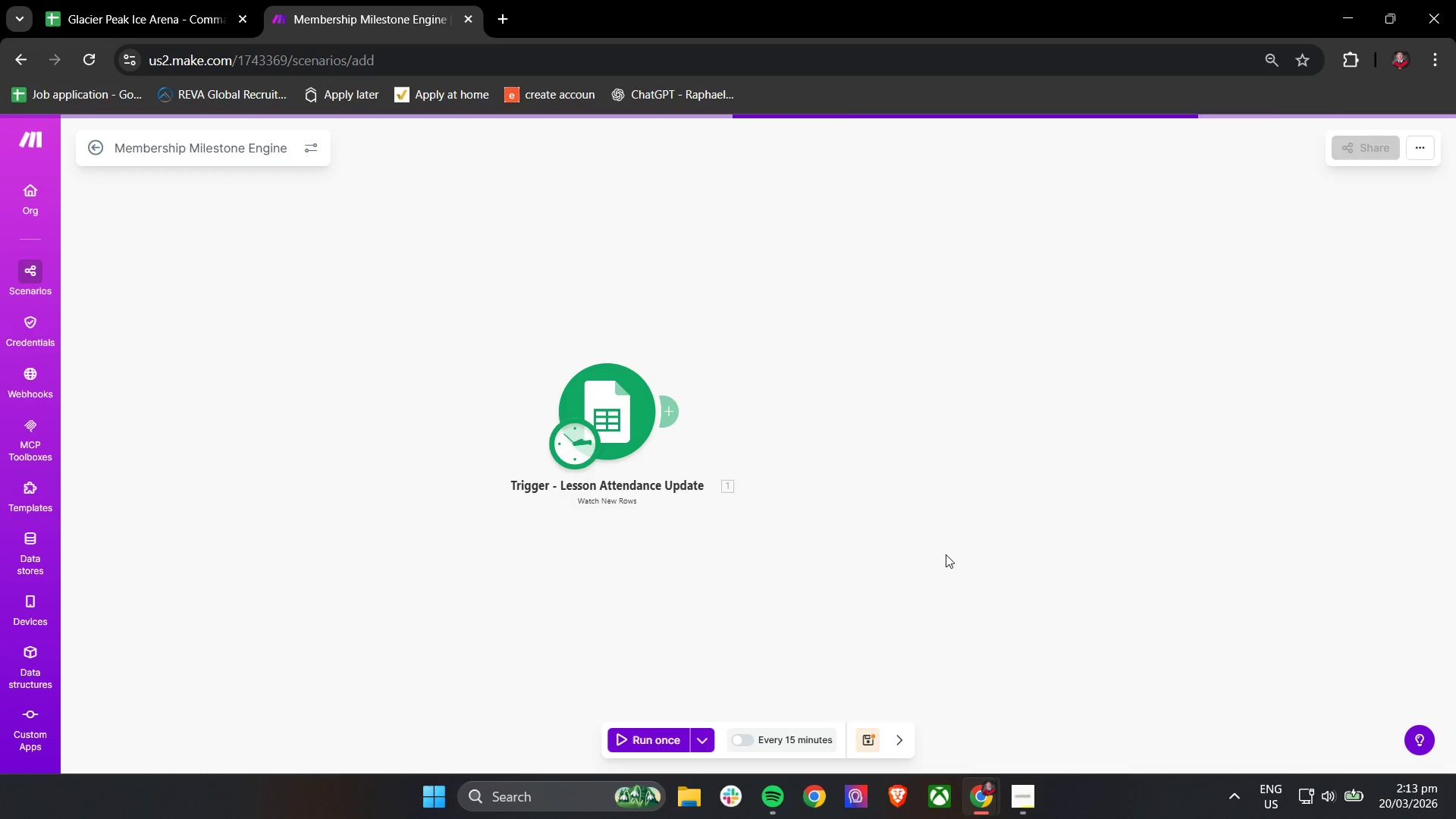 
right_click([646, 416])
 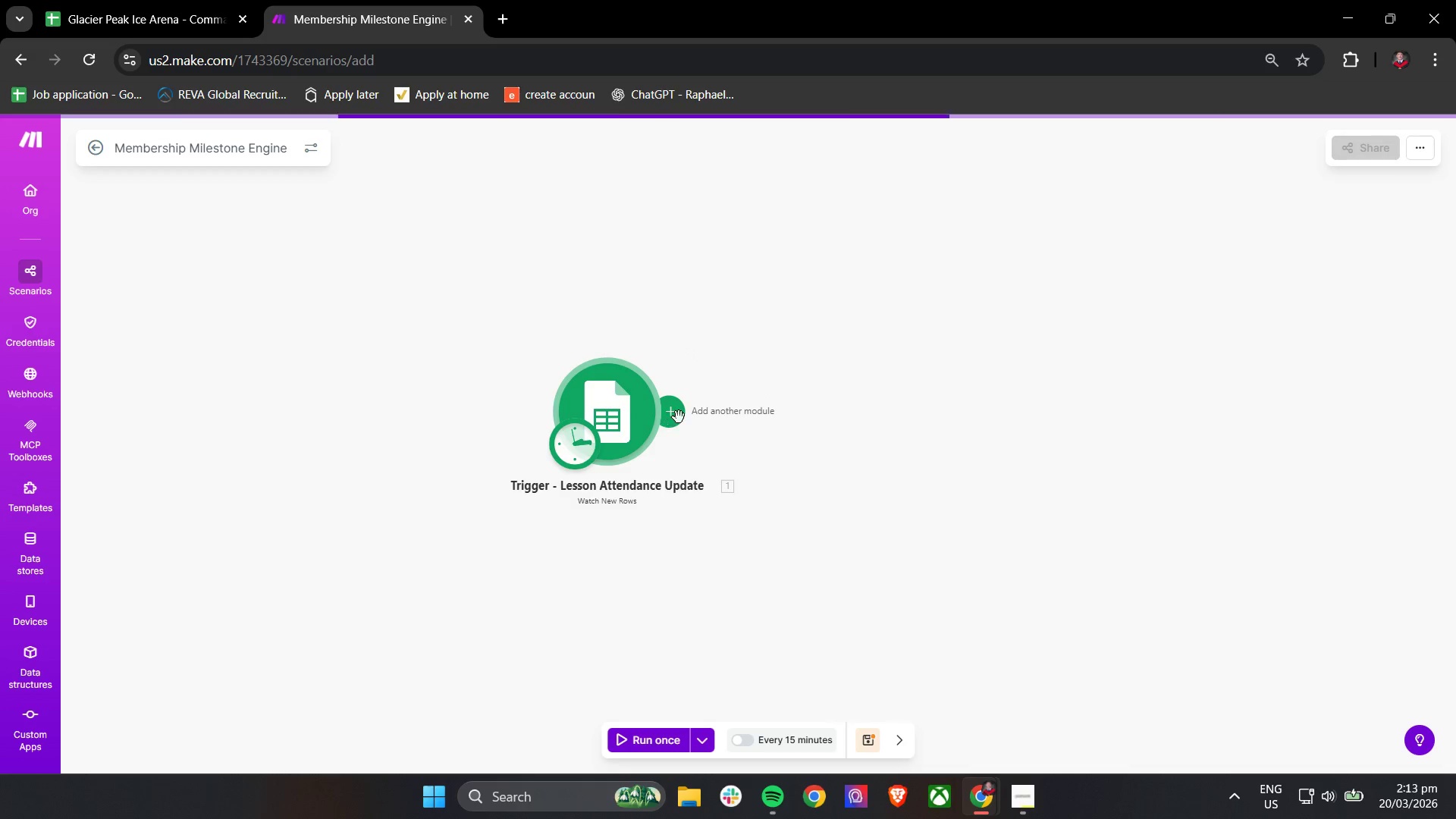 
left_click([680, 417])
 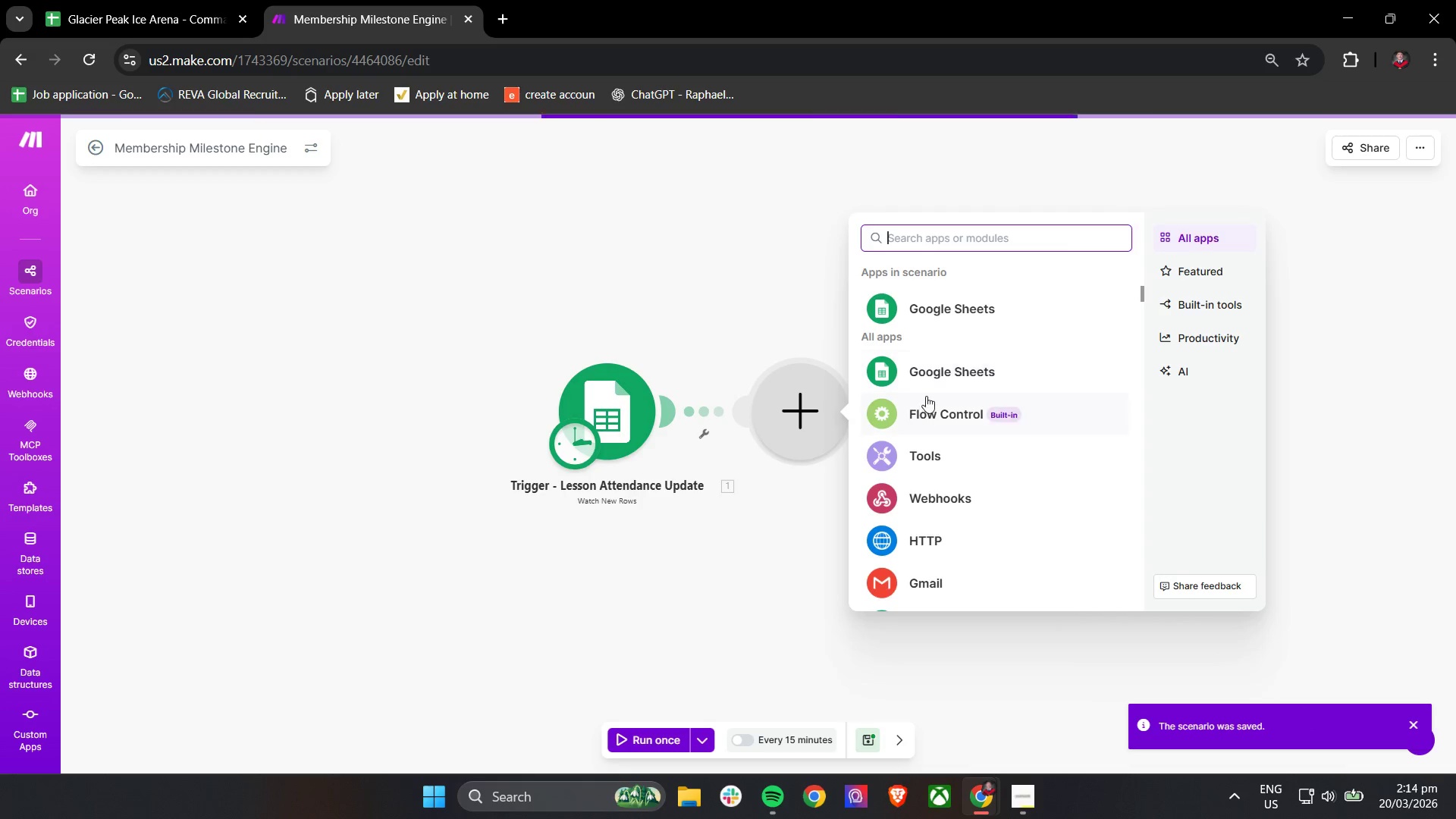 
left_click([999, 416])
 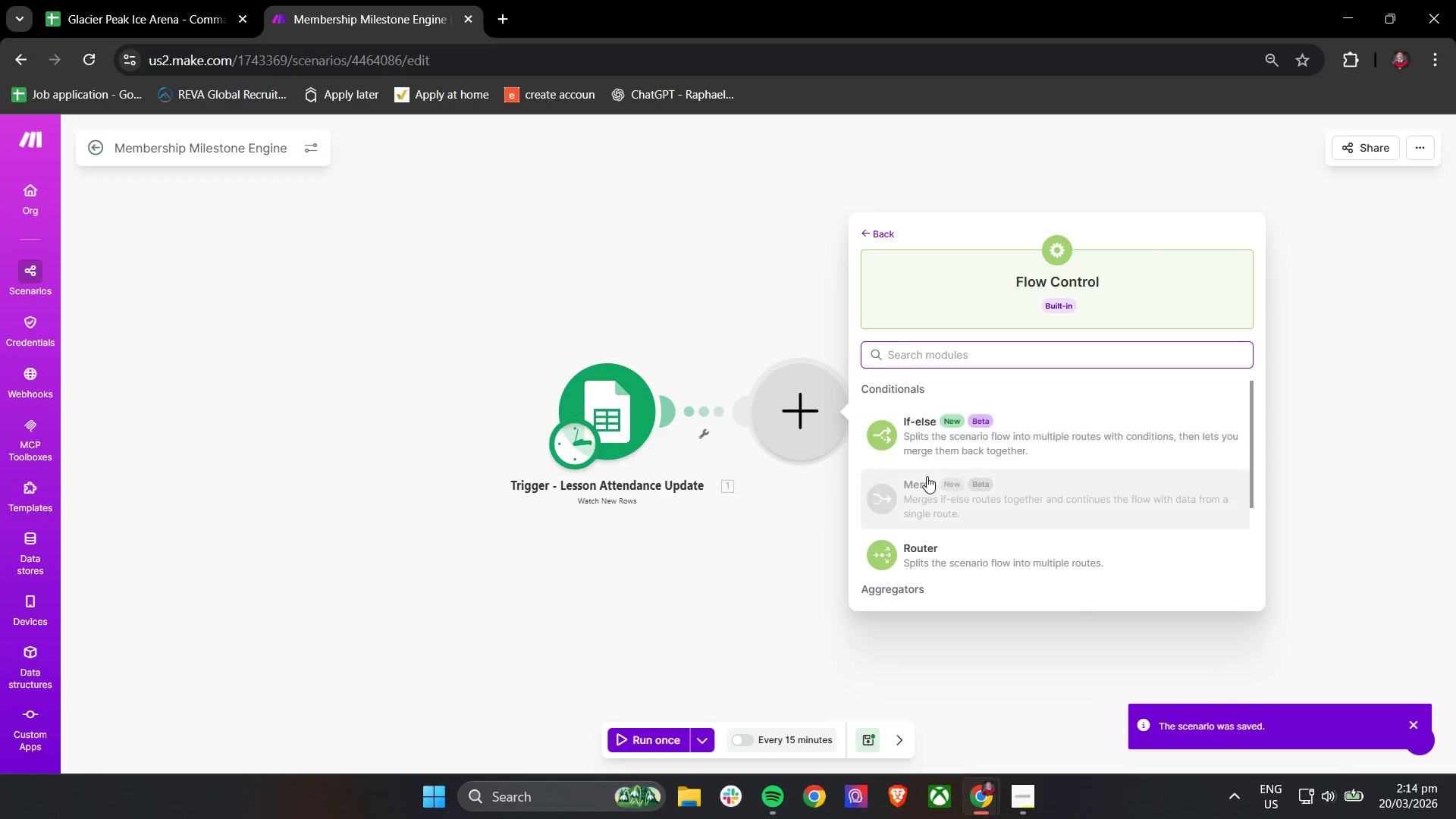 
left_click([927, 554])
 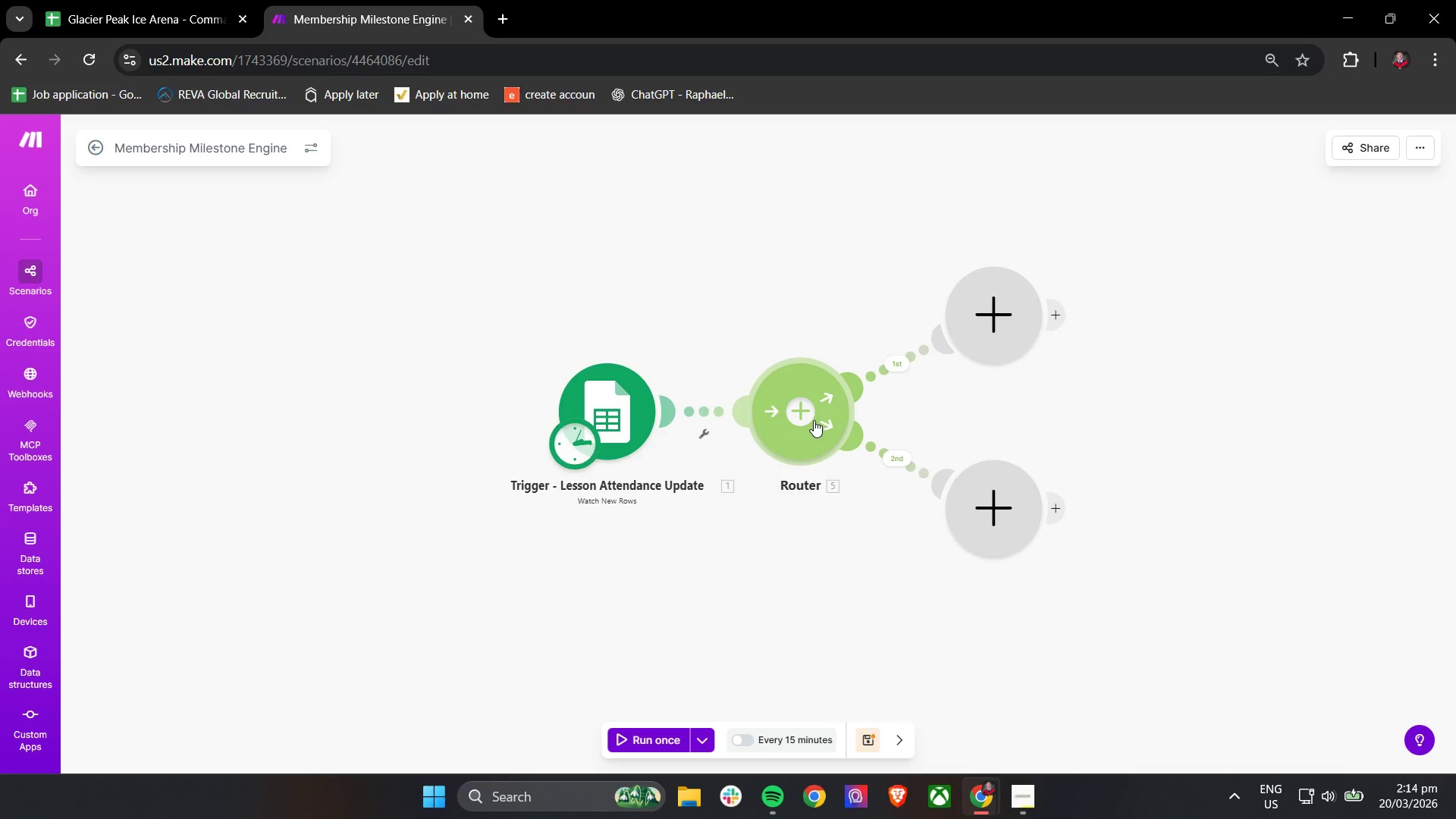 
left_click_drag(start_coordinate=[814, 420], to_coordinate=[849, 420])
 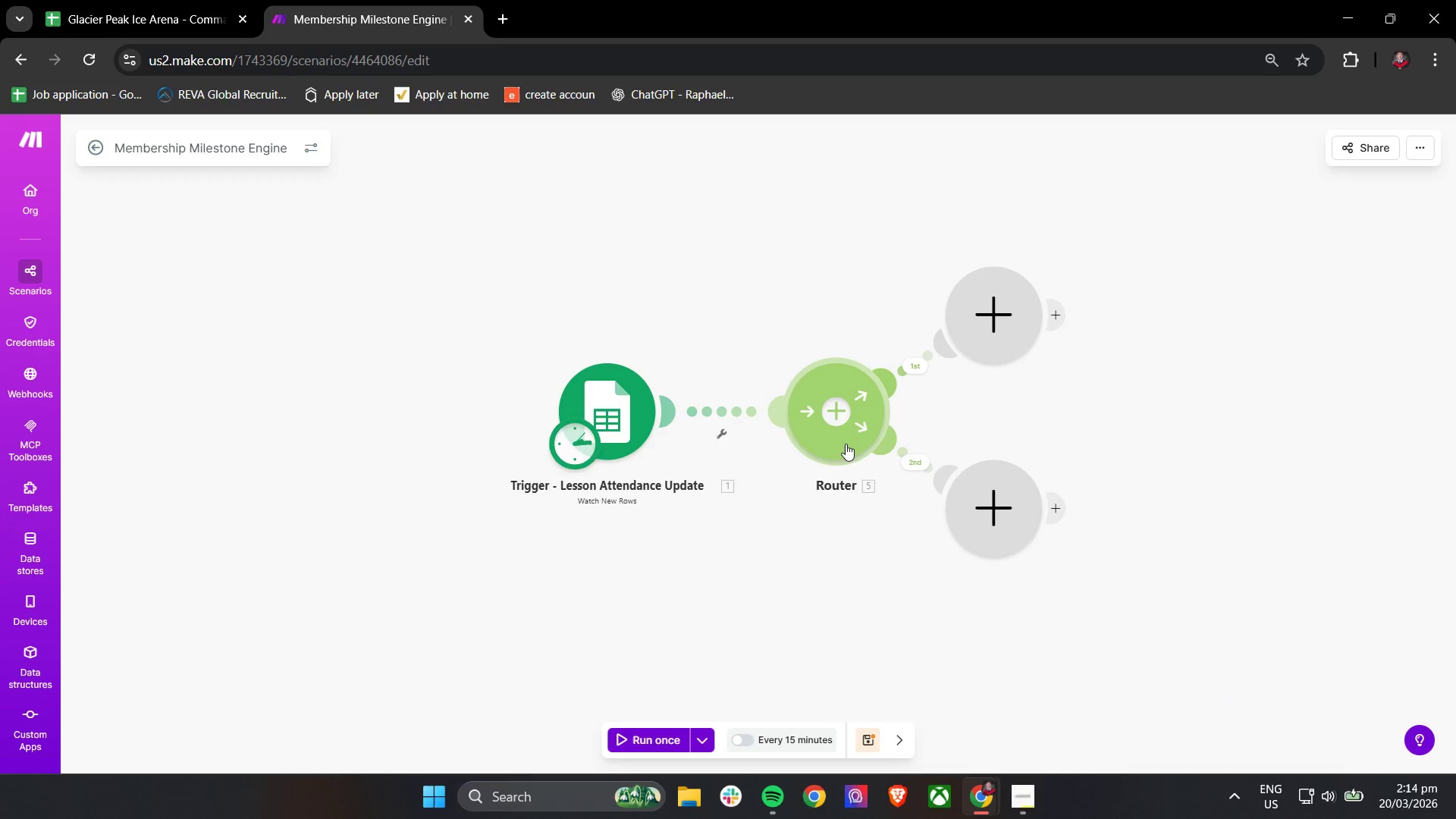 
right_click([822, 425])
 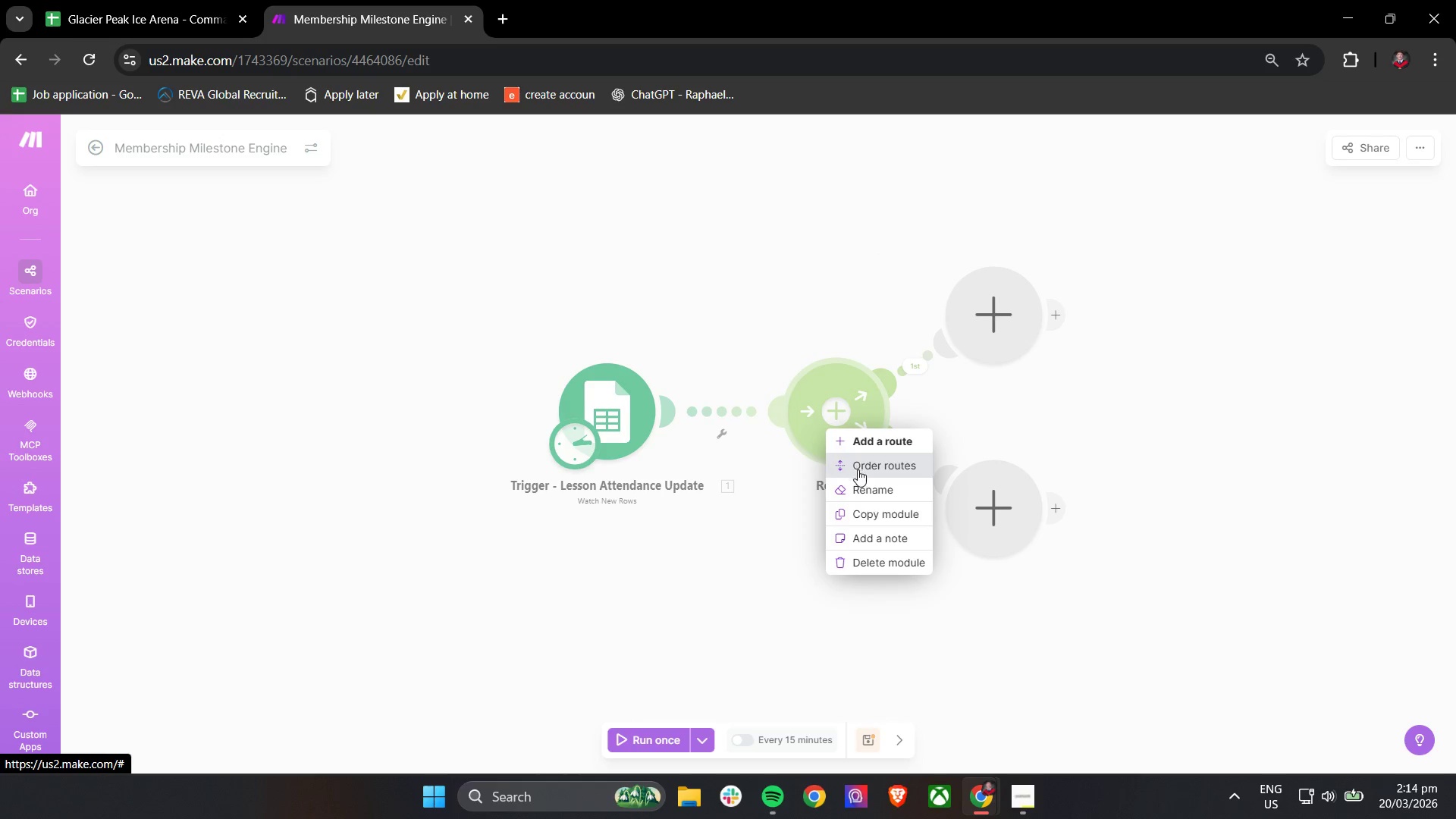 
left_click([862, 497])
 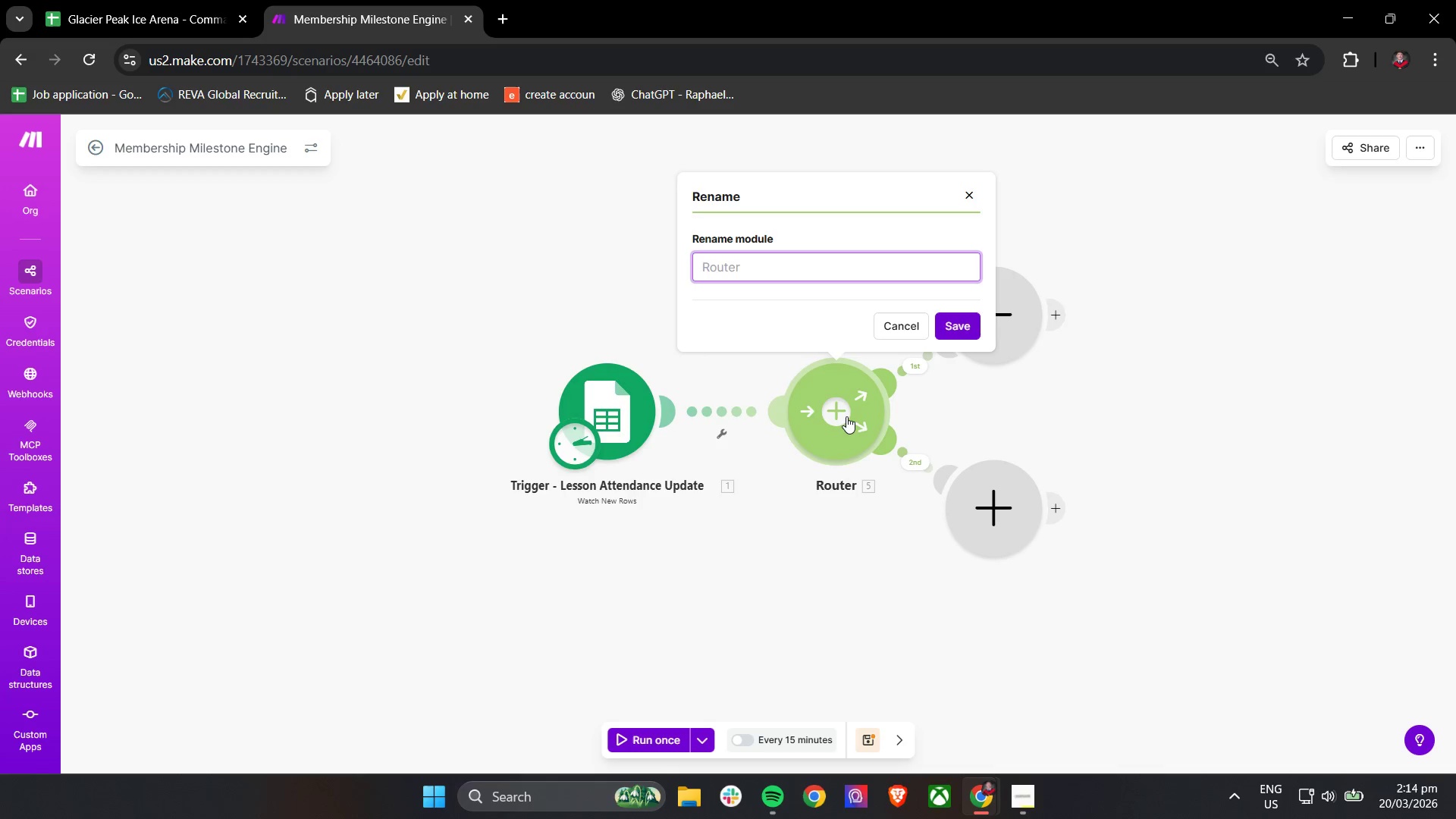 
type(Milestone Decision Router)
 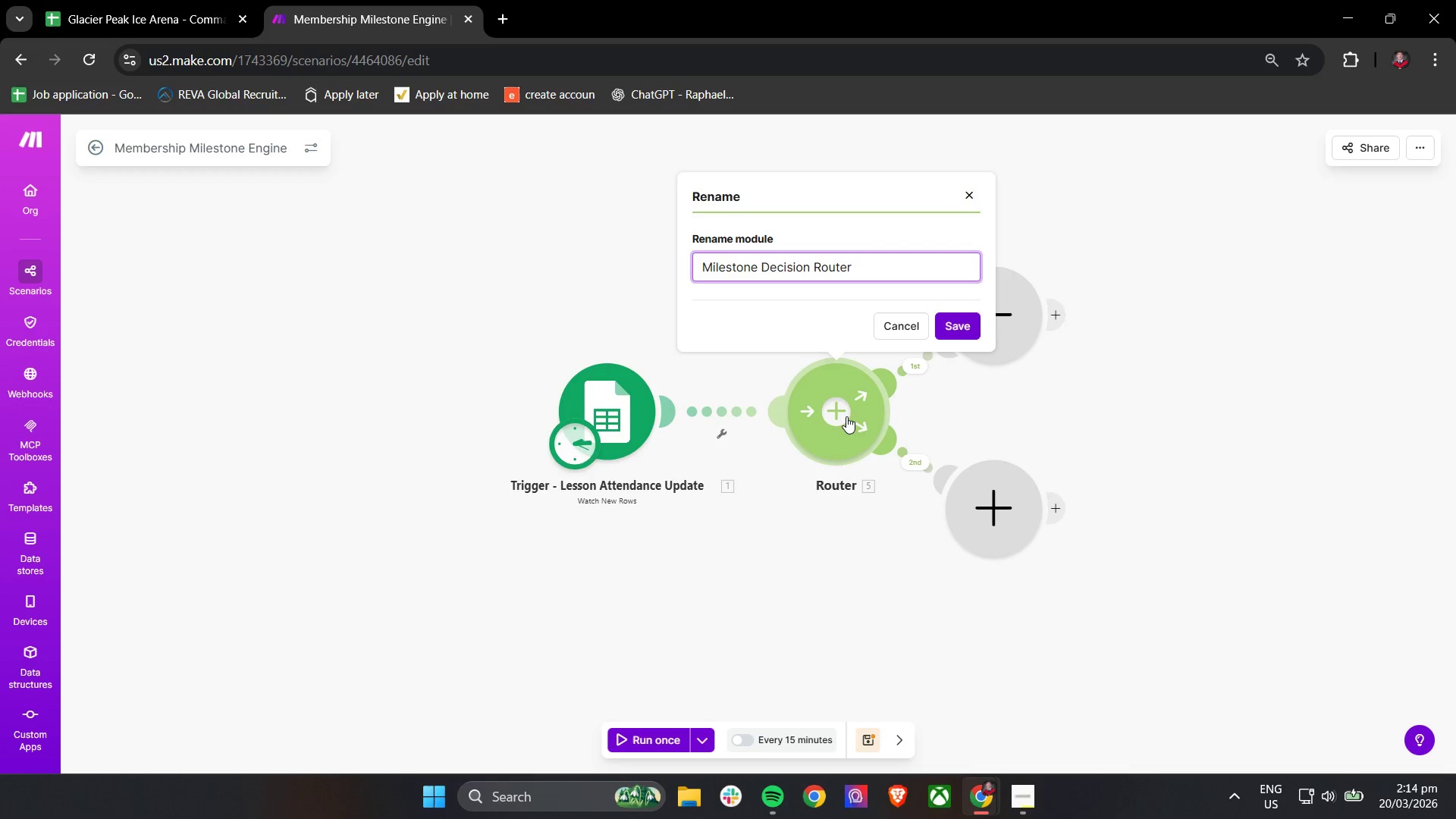 
left_click([965, 325])
 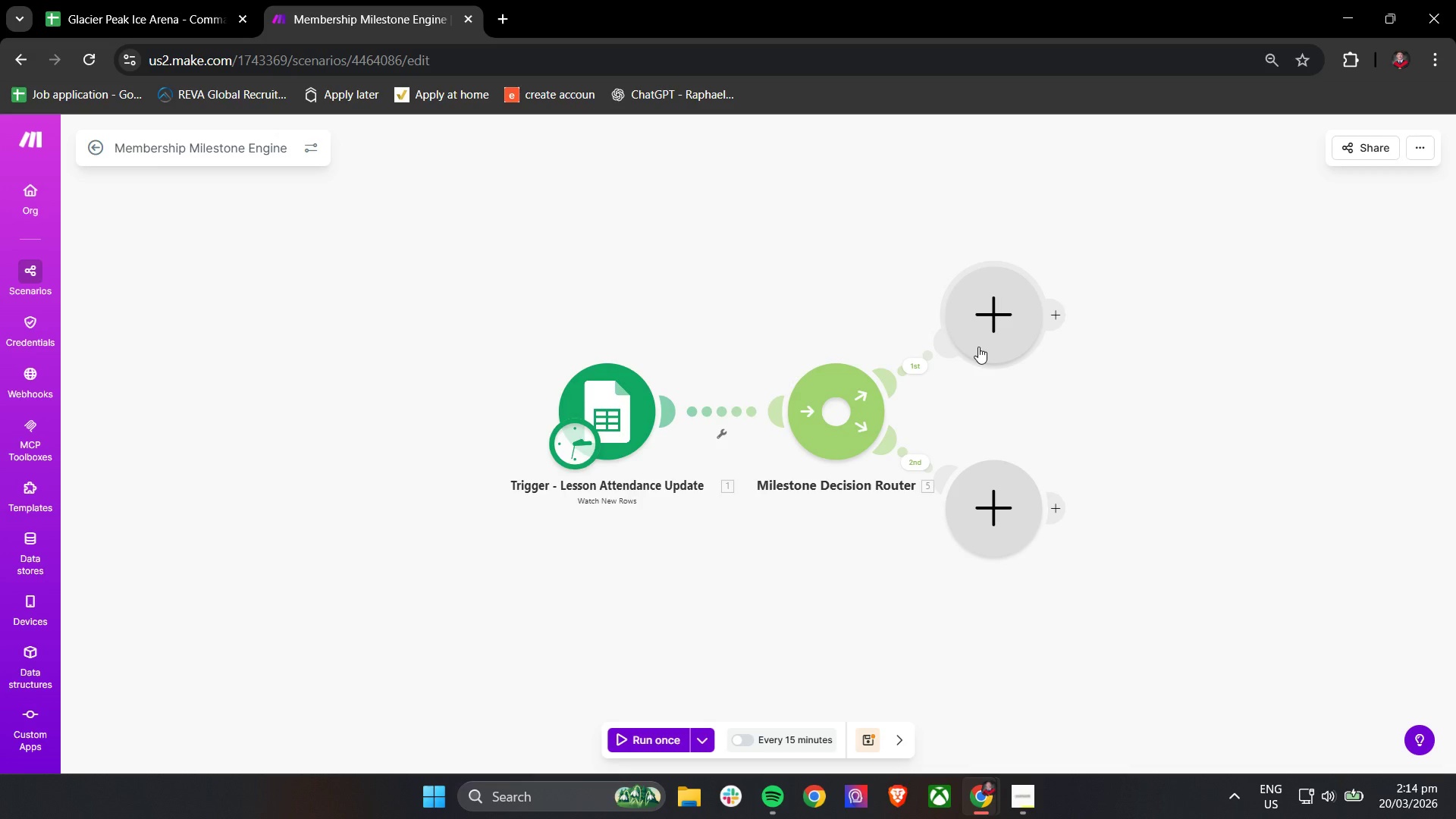 
wait(16.91)
 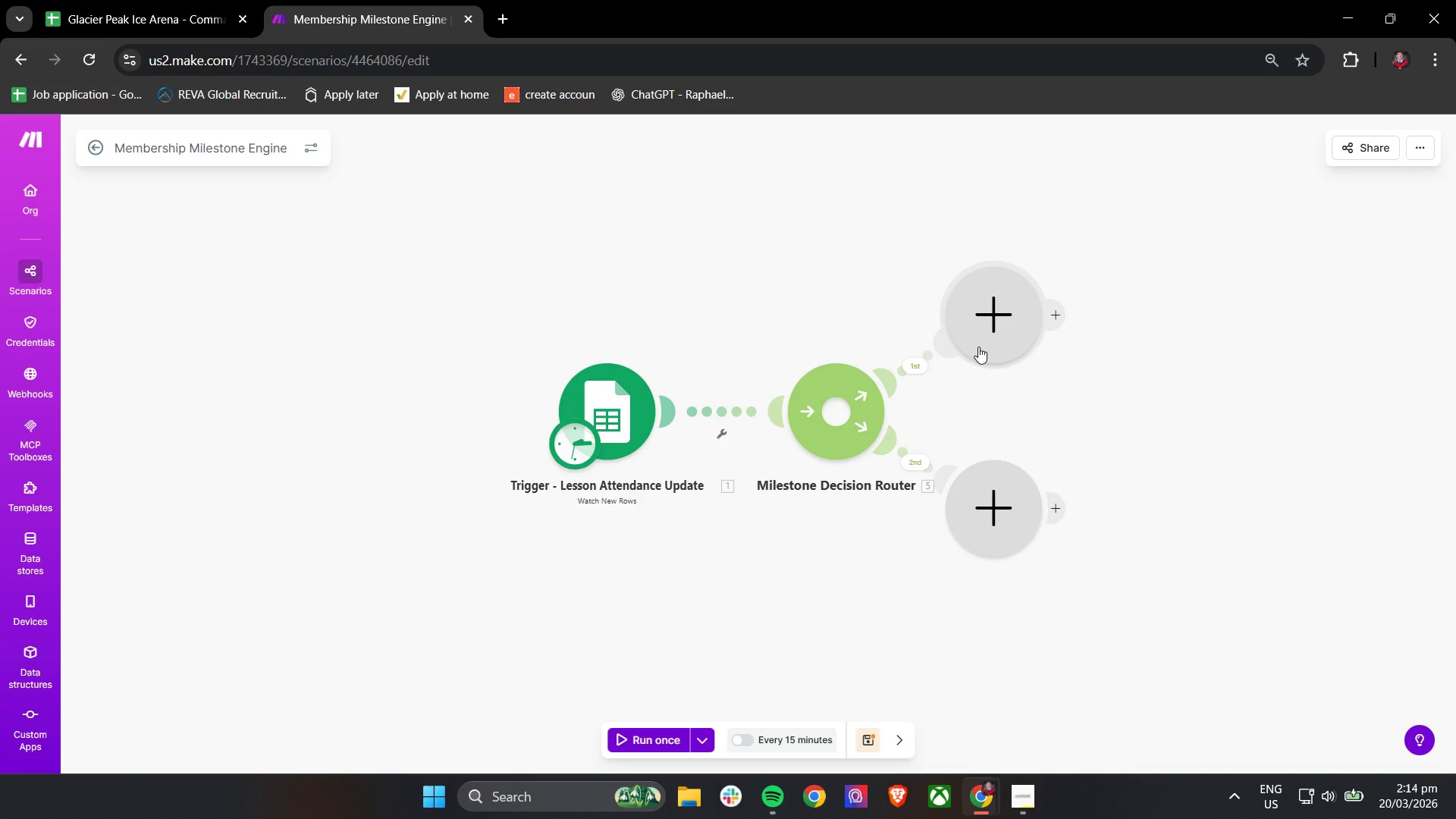 
left_click_drag(start_coordinate=[998, 339], to_coordinate=[1072, 243])
 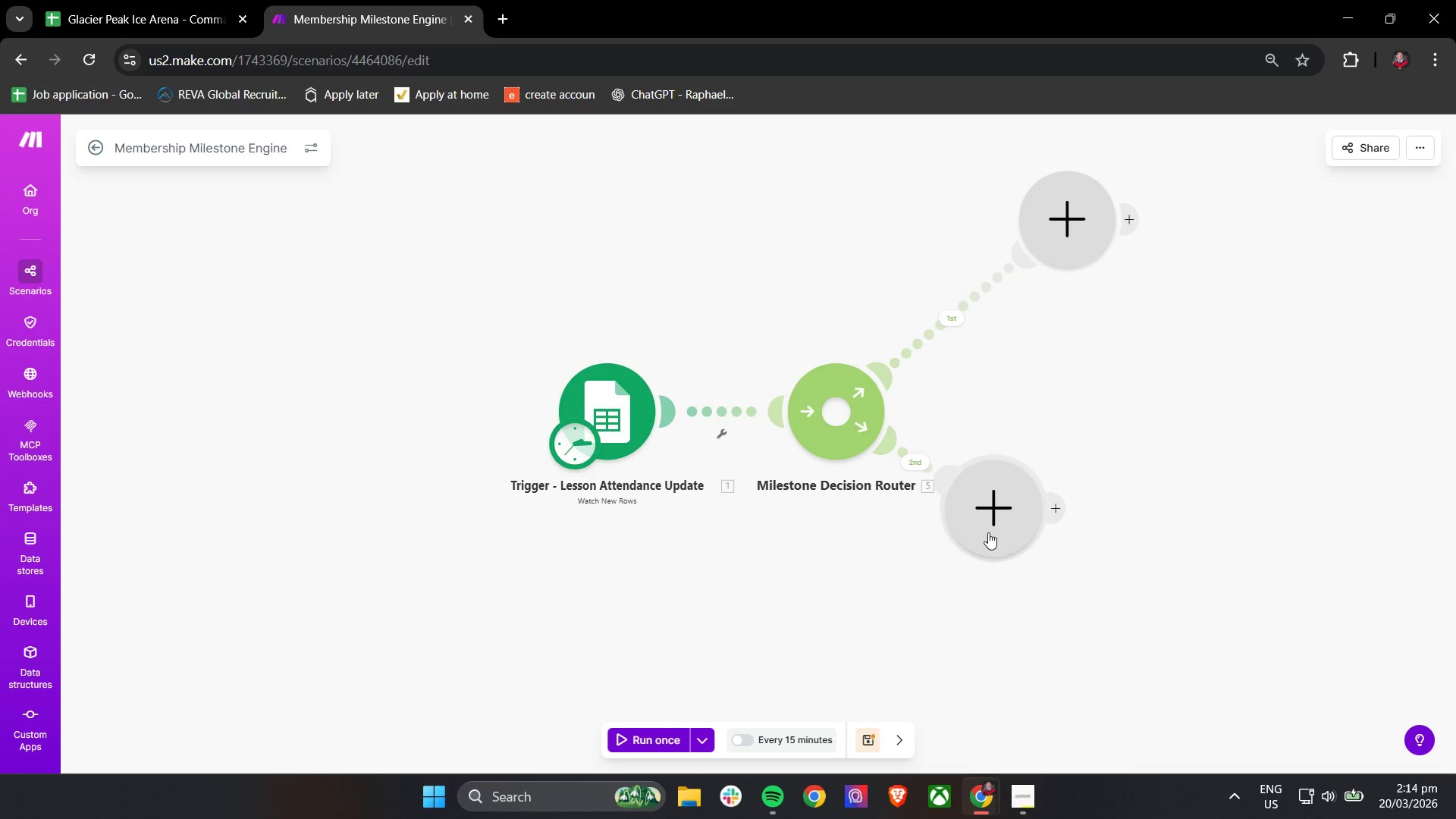 
left_click_drag(start_coordinate=[993, 507], to_coordinate=[1103, 529])
 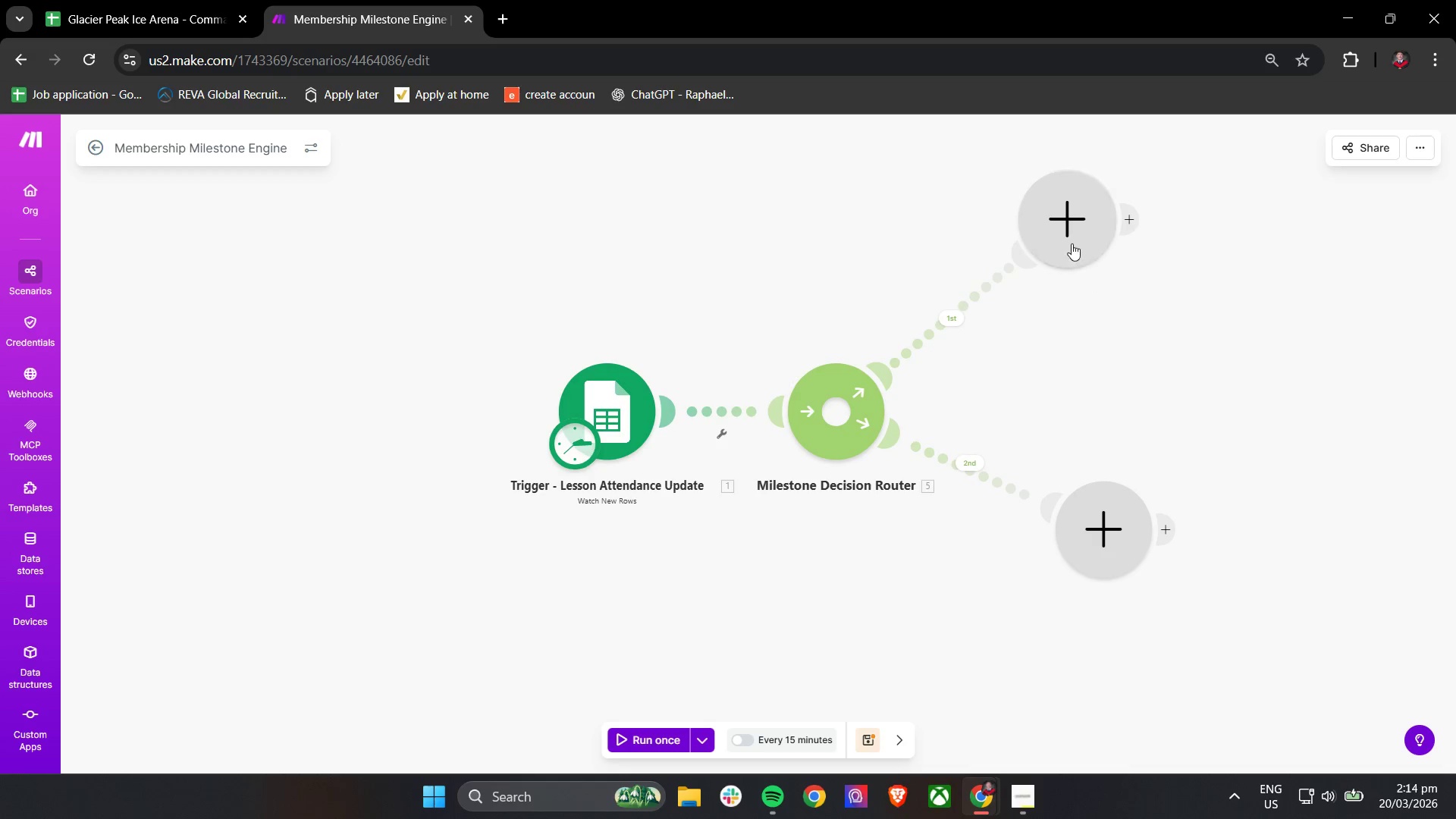 
left_click_drag(start_coordinate=[1068, 235], to_coordinate=[1050, 250])
 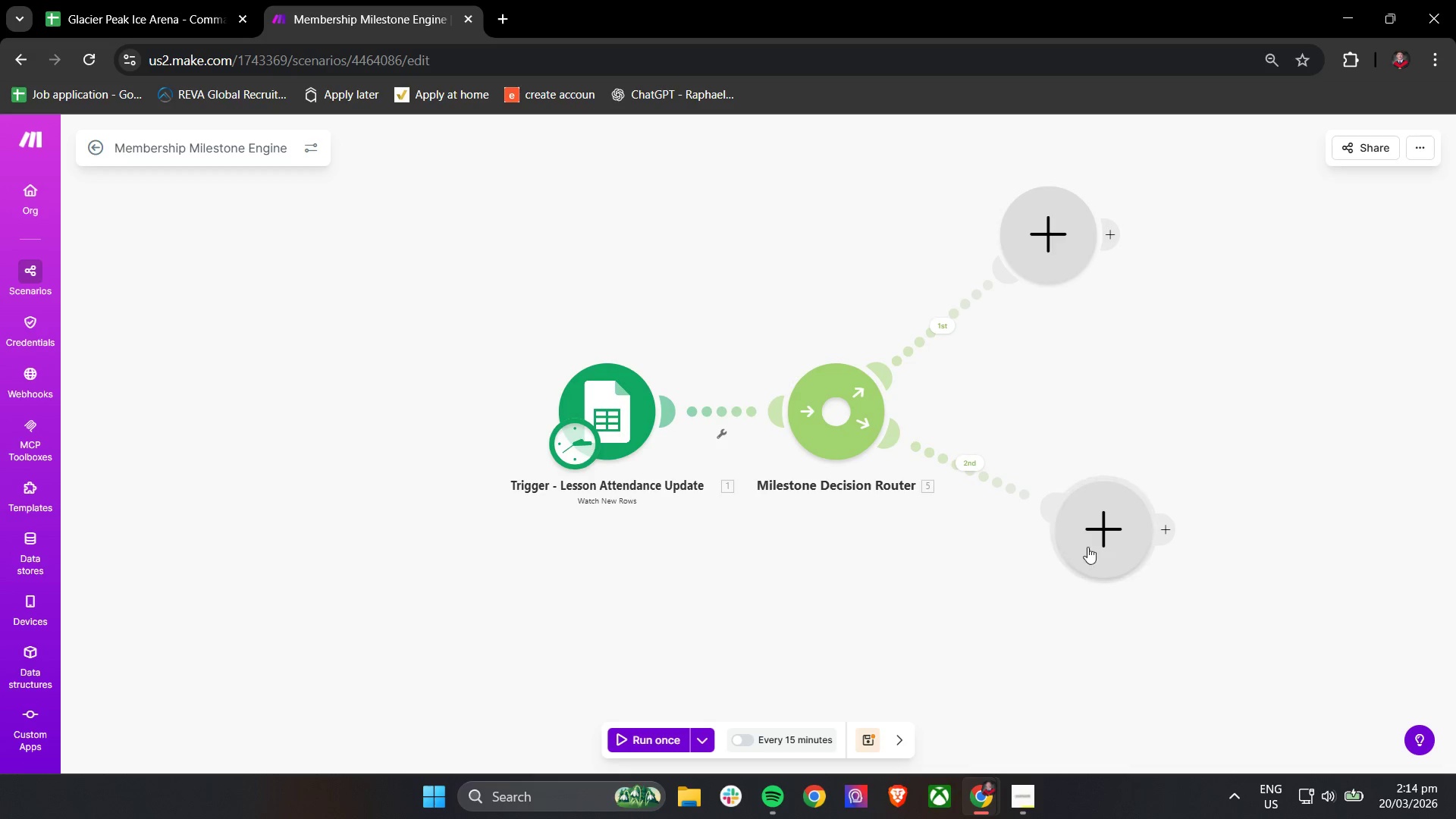 
left_click_drag(start_coordinate=[1102, 547], to_coordinate=[1061, 552])
 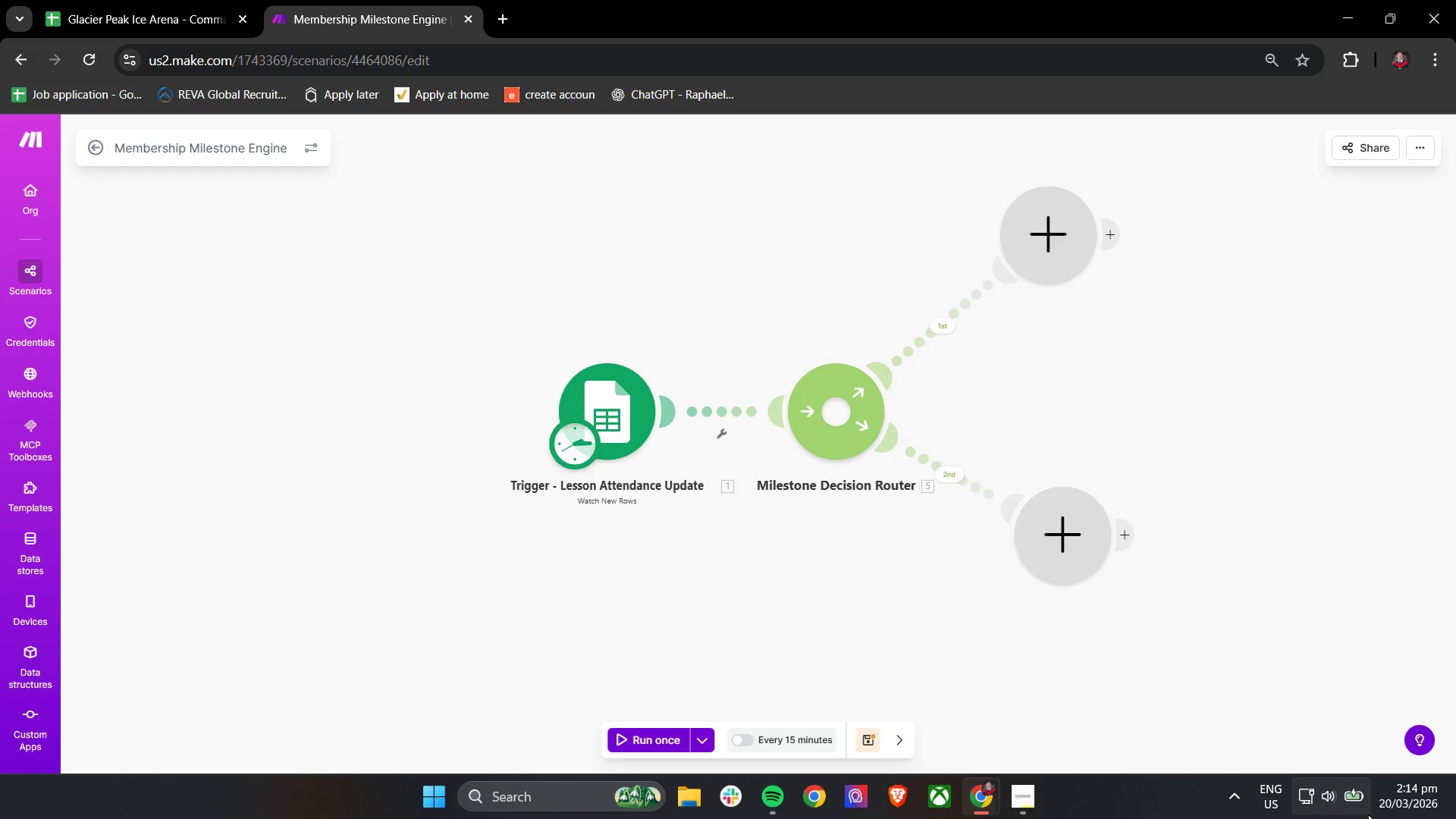 
mouse_move([1341, 790])
 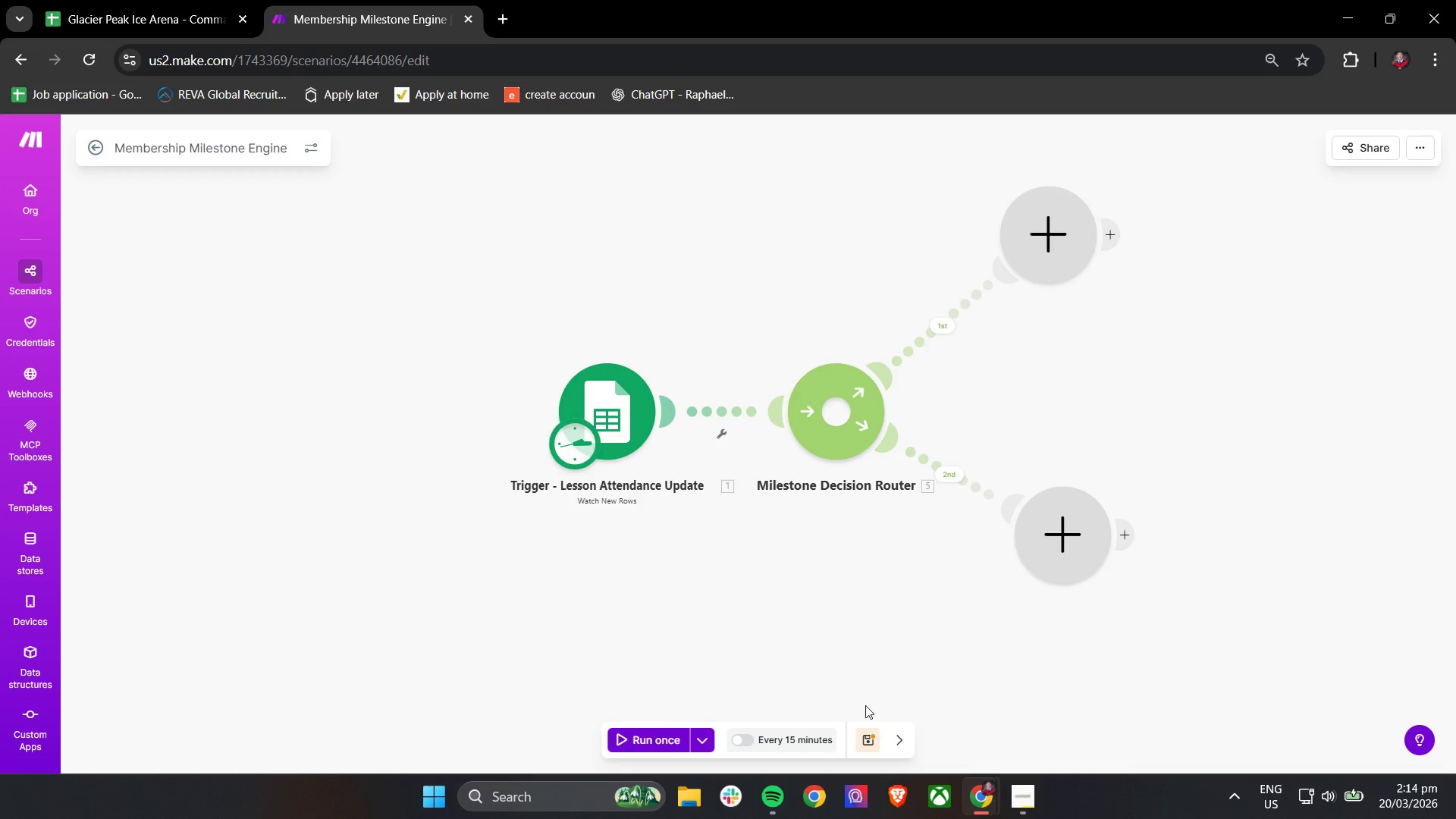 
left_click([1037, 795])